 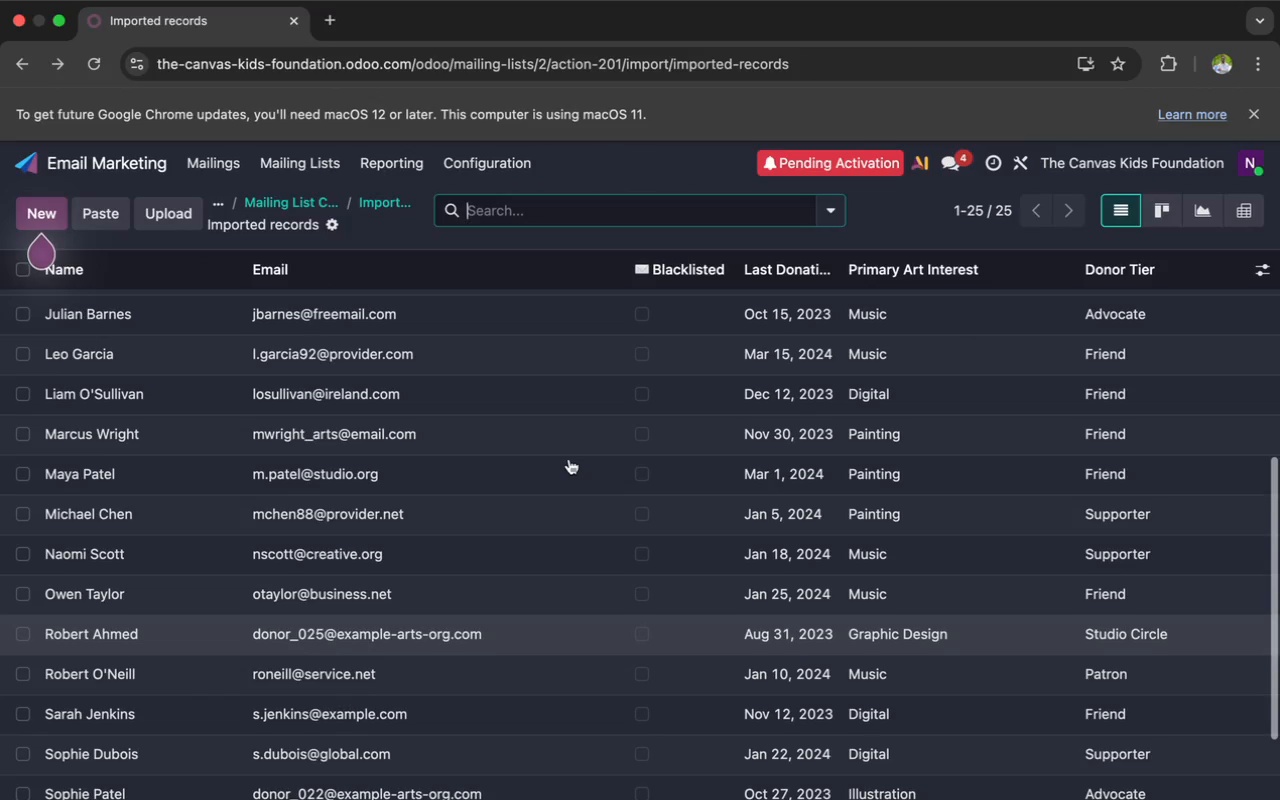 
left_click([216, 170])
 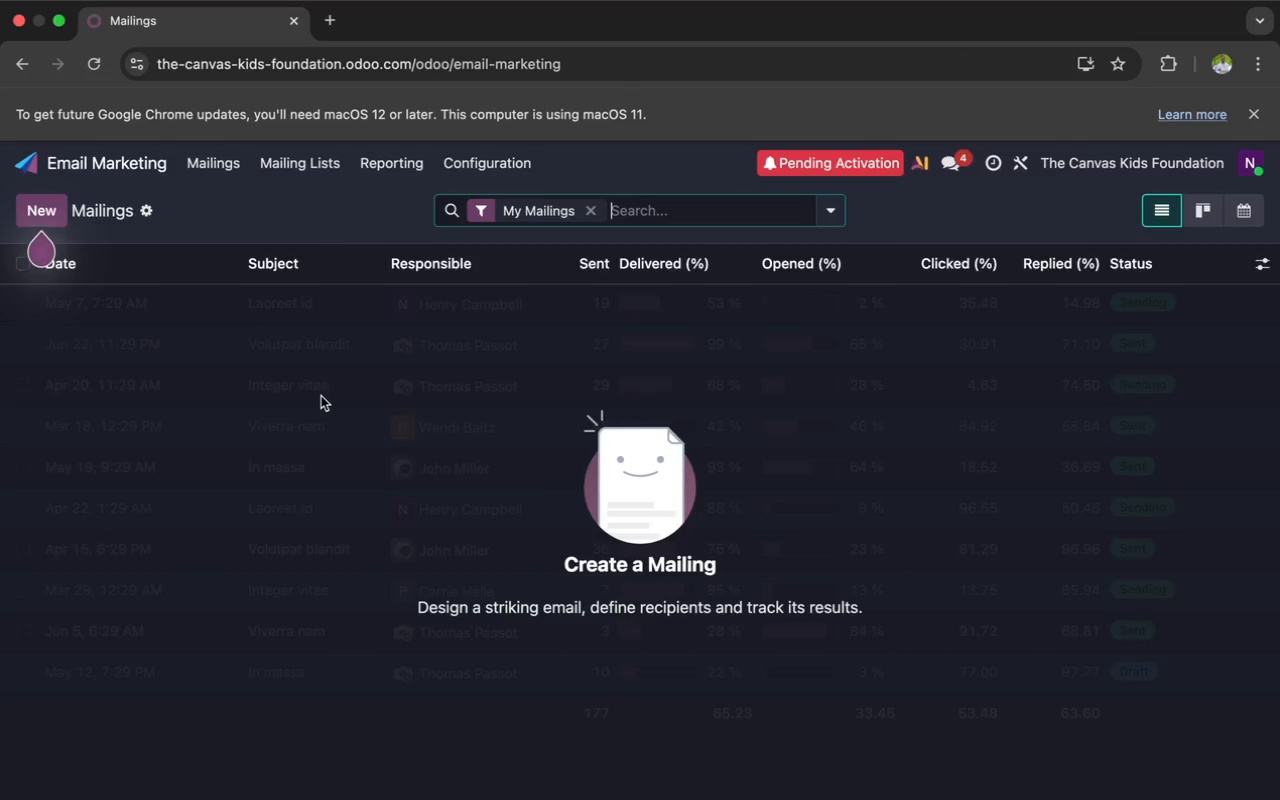 
wait(84.69)
 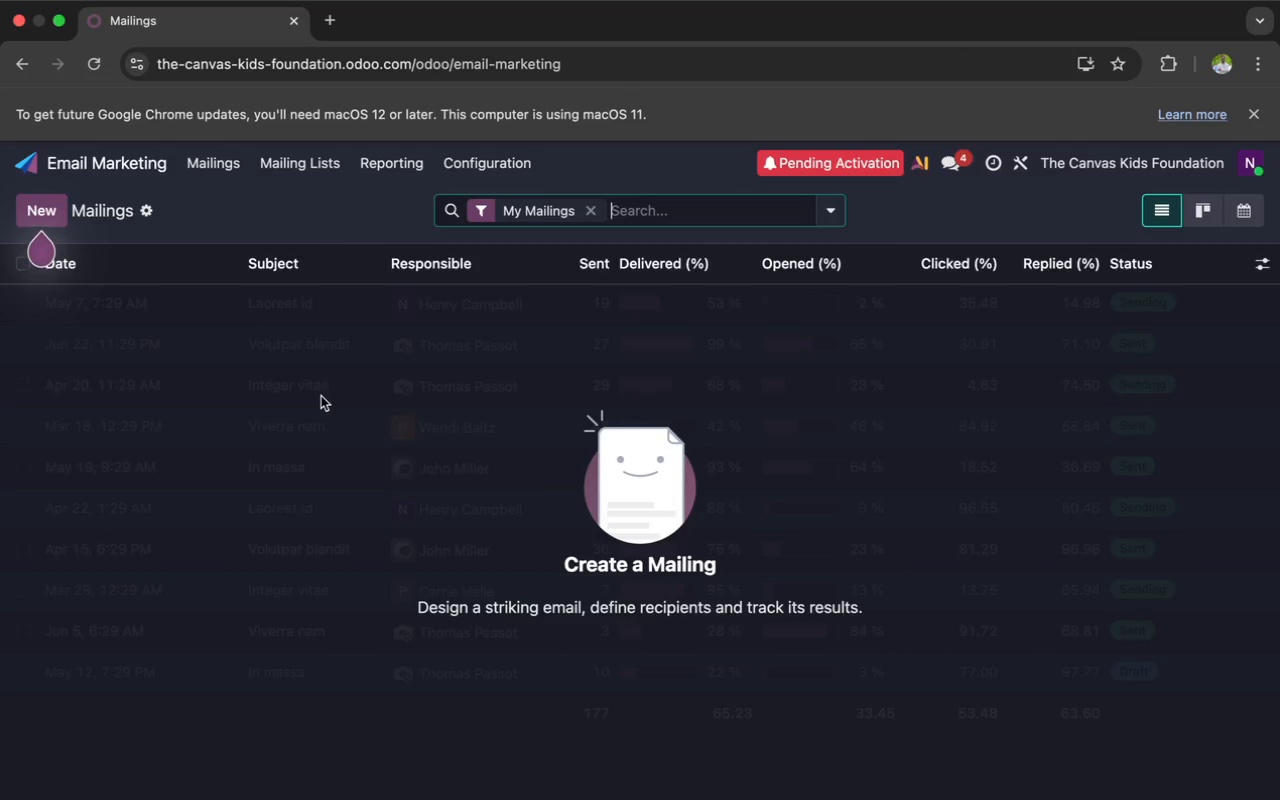 
left_click([301, 161])
 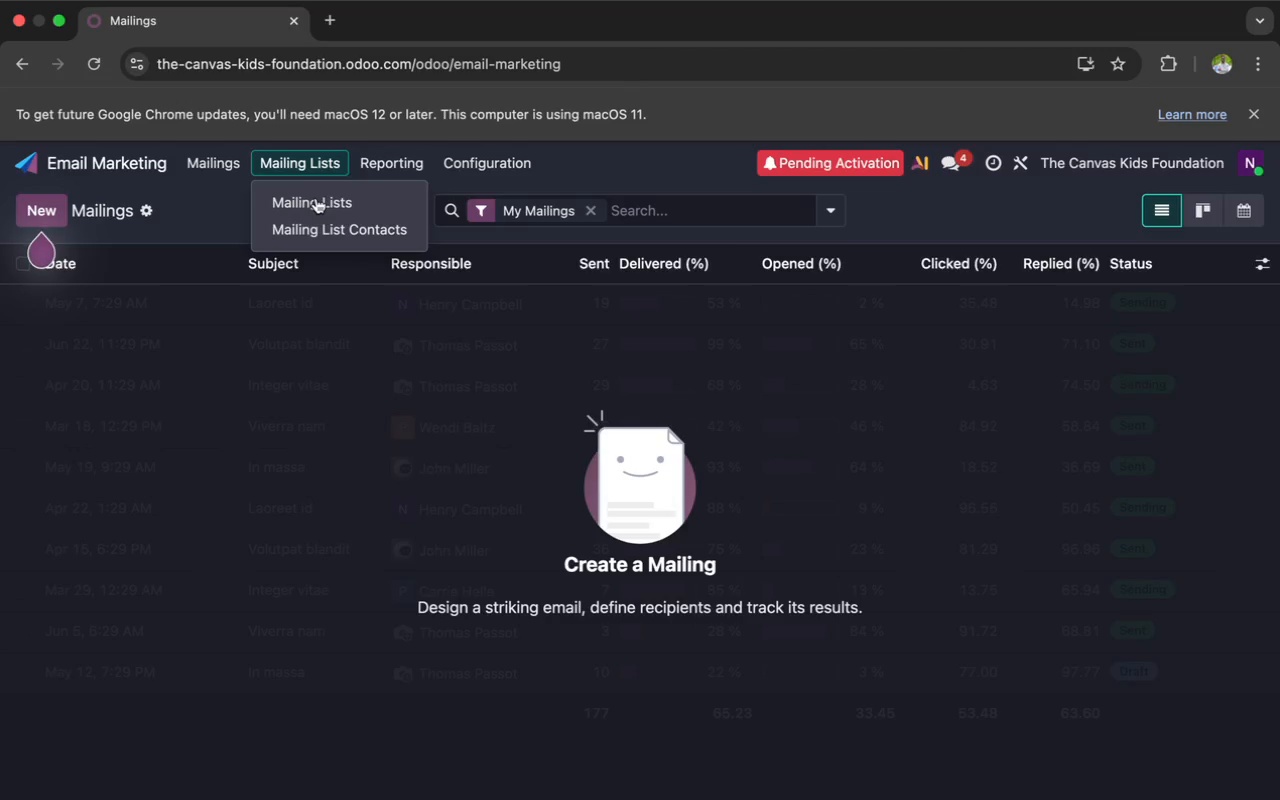 
left_click([315, 198])
 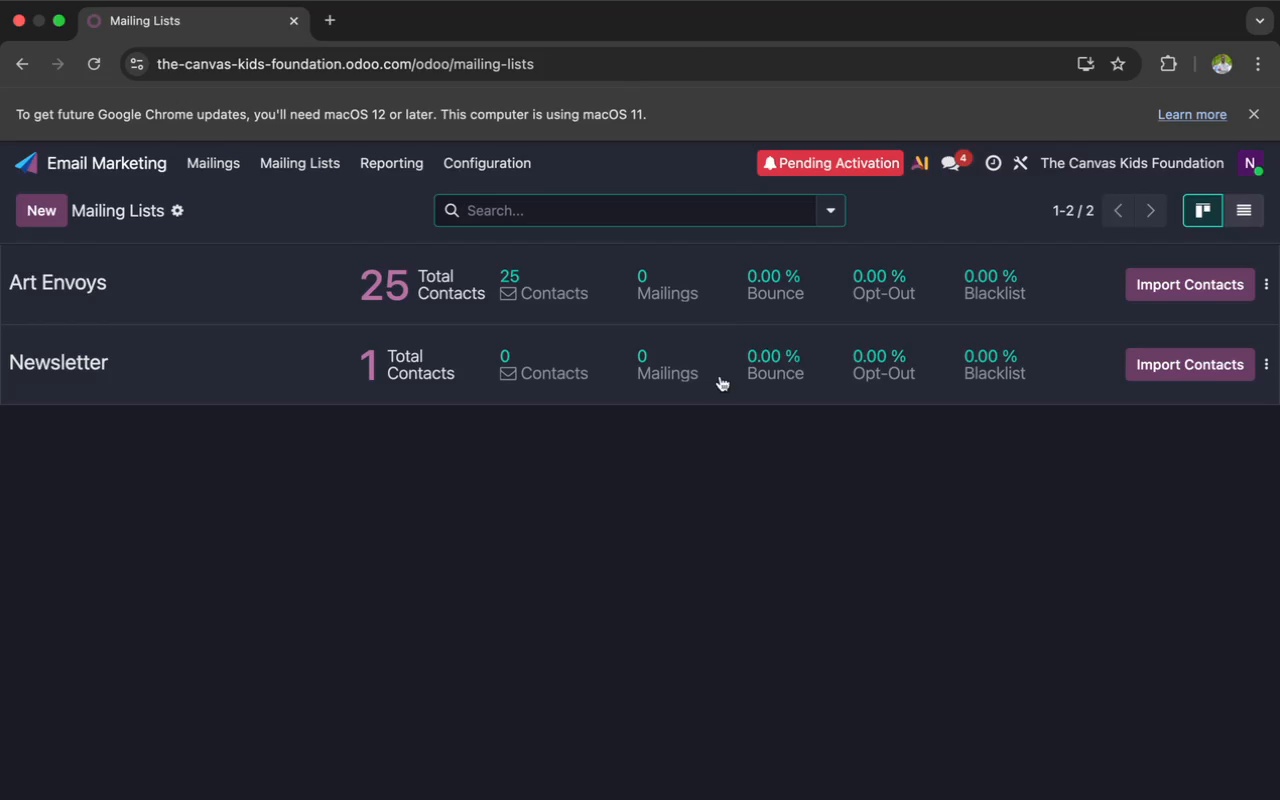 
wait(5.66)
 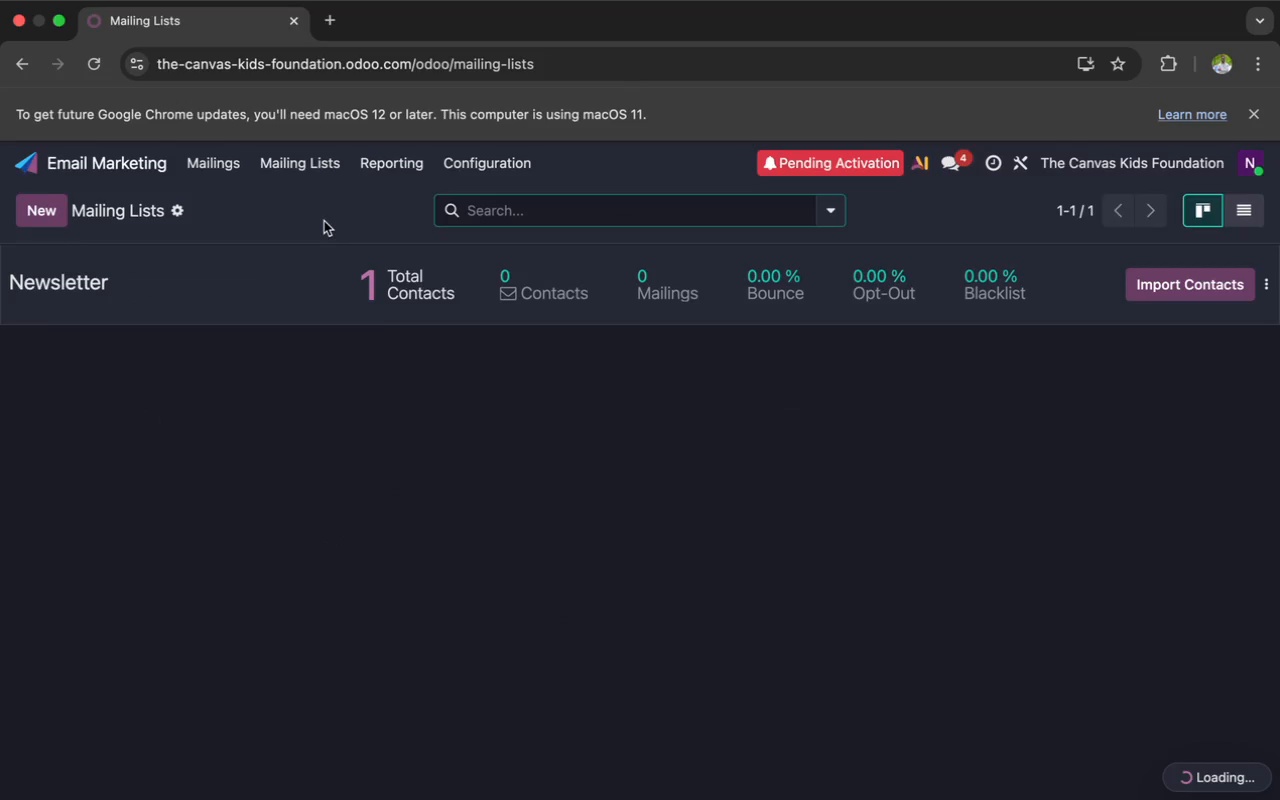 
left_click([1177, 362])
 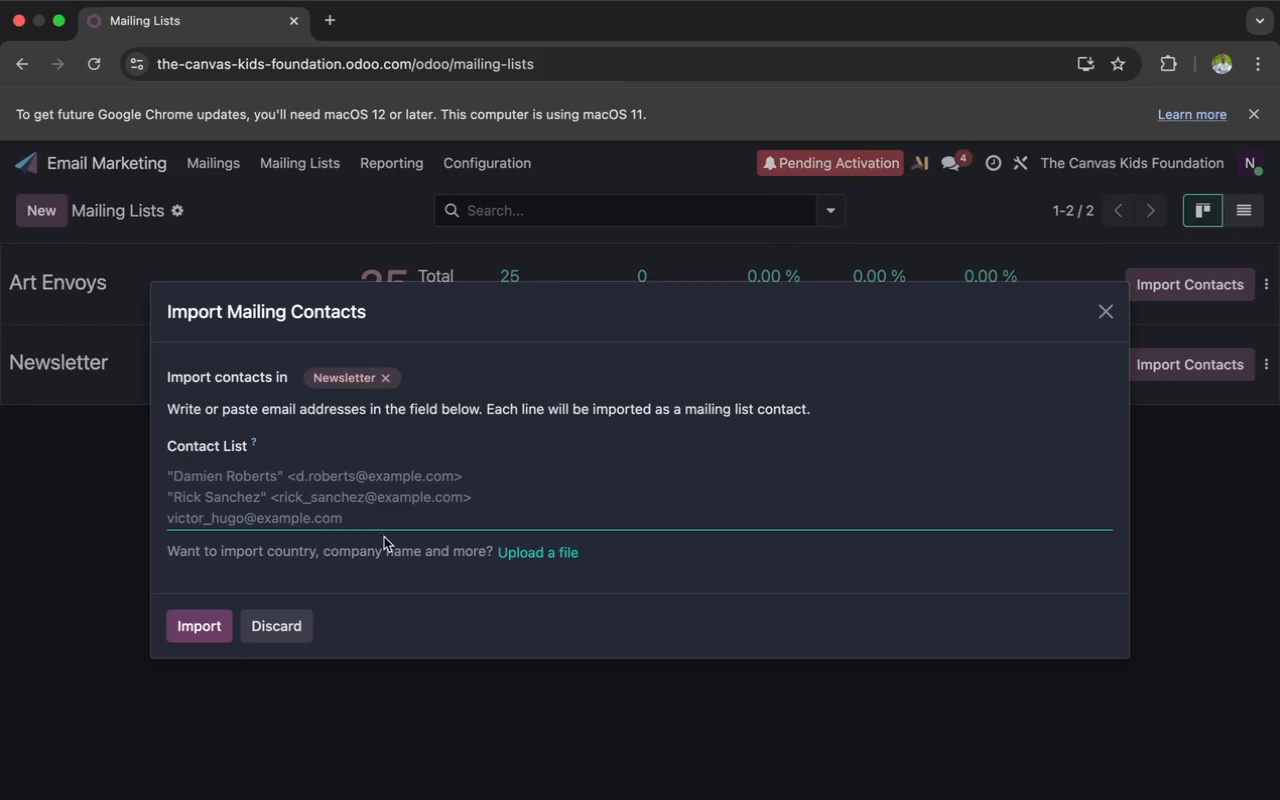 
left_click([521, 552])
 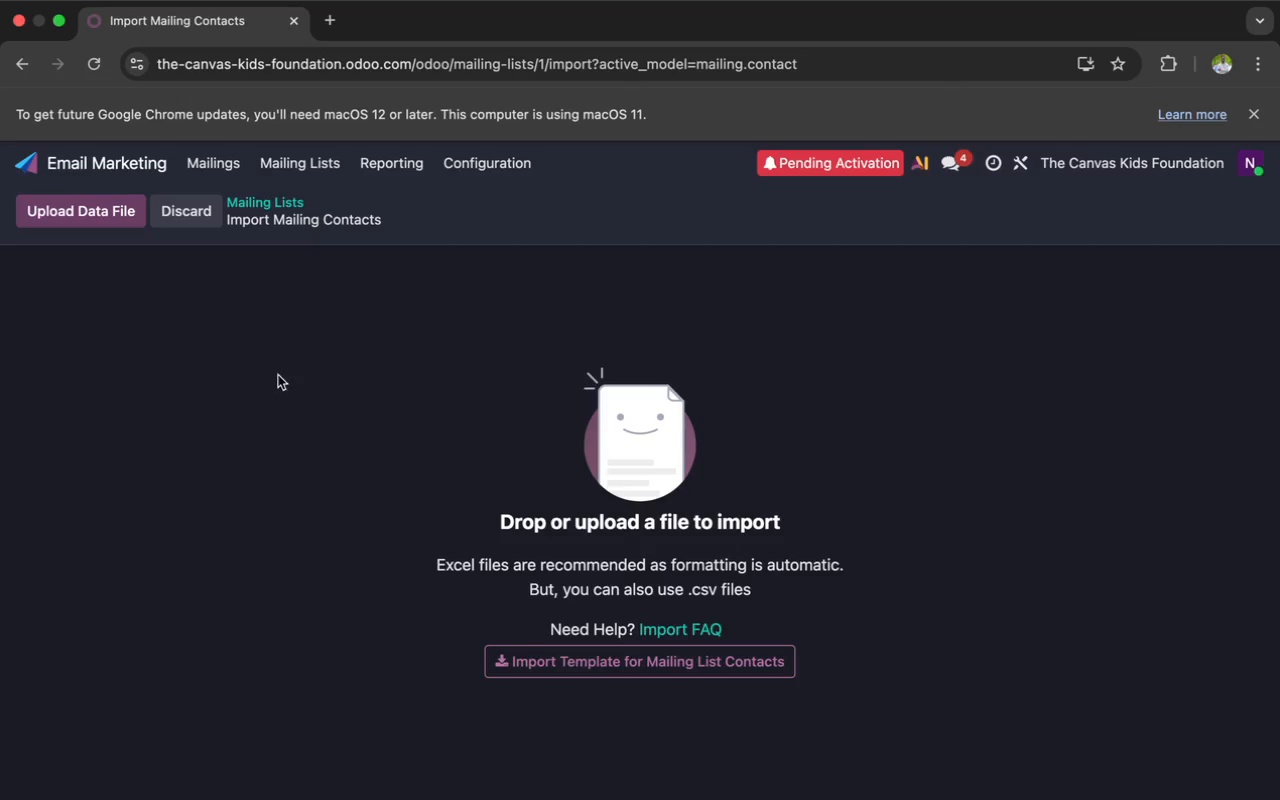 
wait(7.56)
 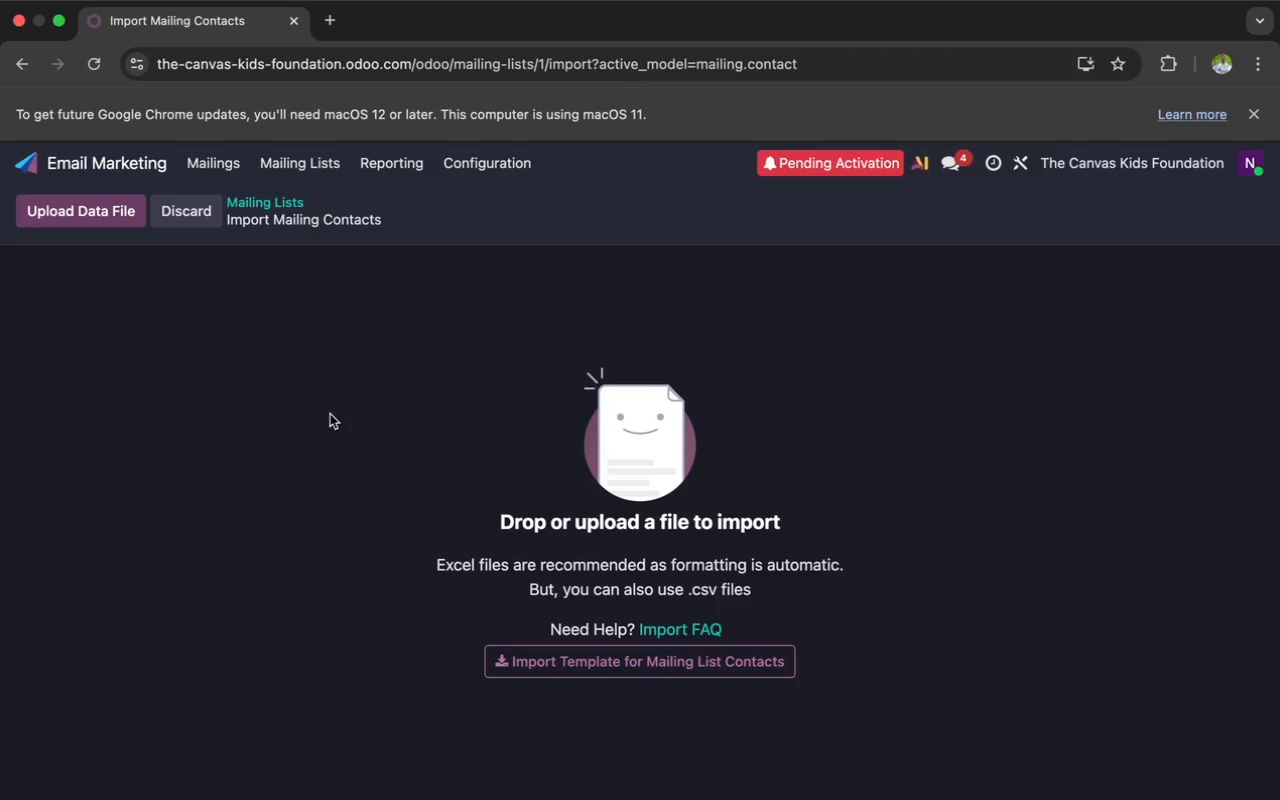 
left_click([104, 210])
 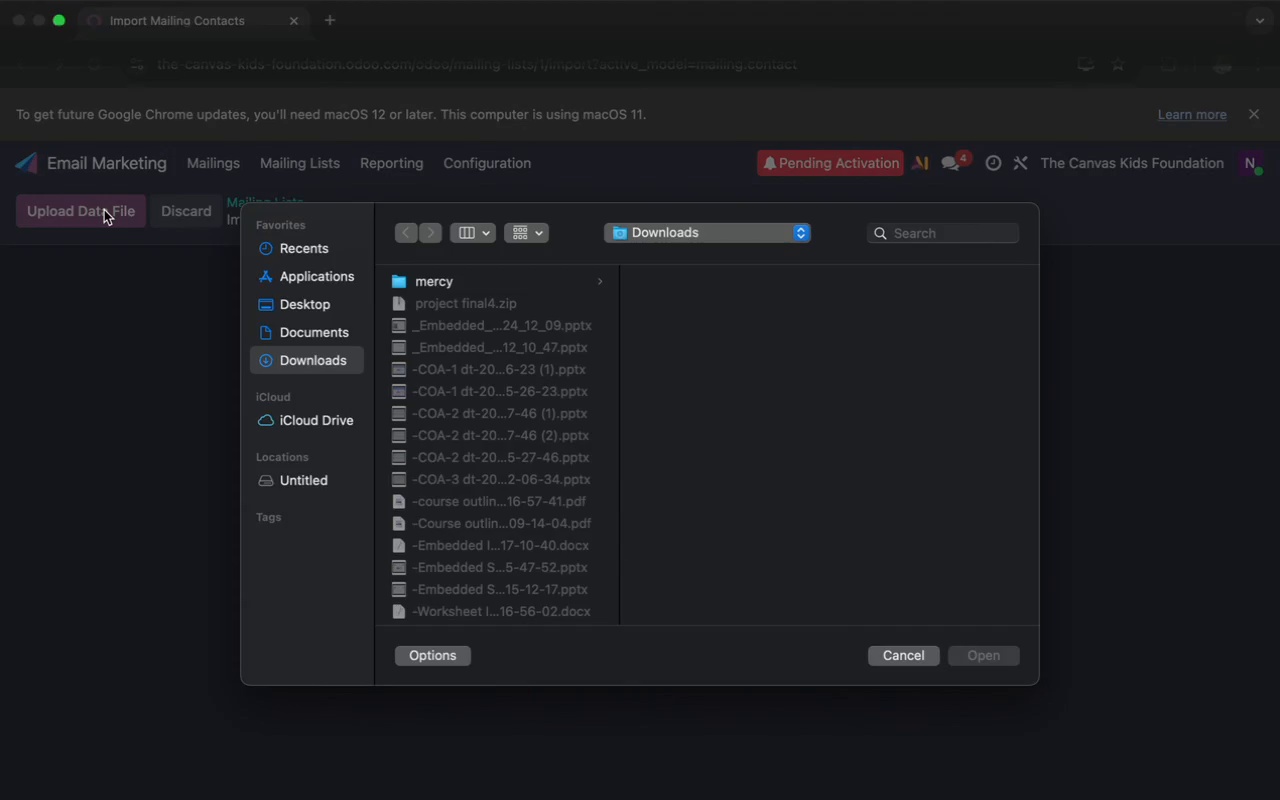 
type(can)
 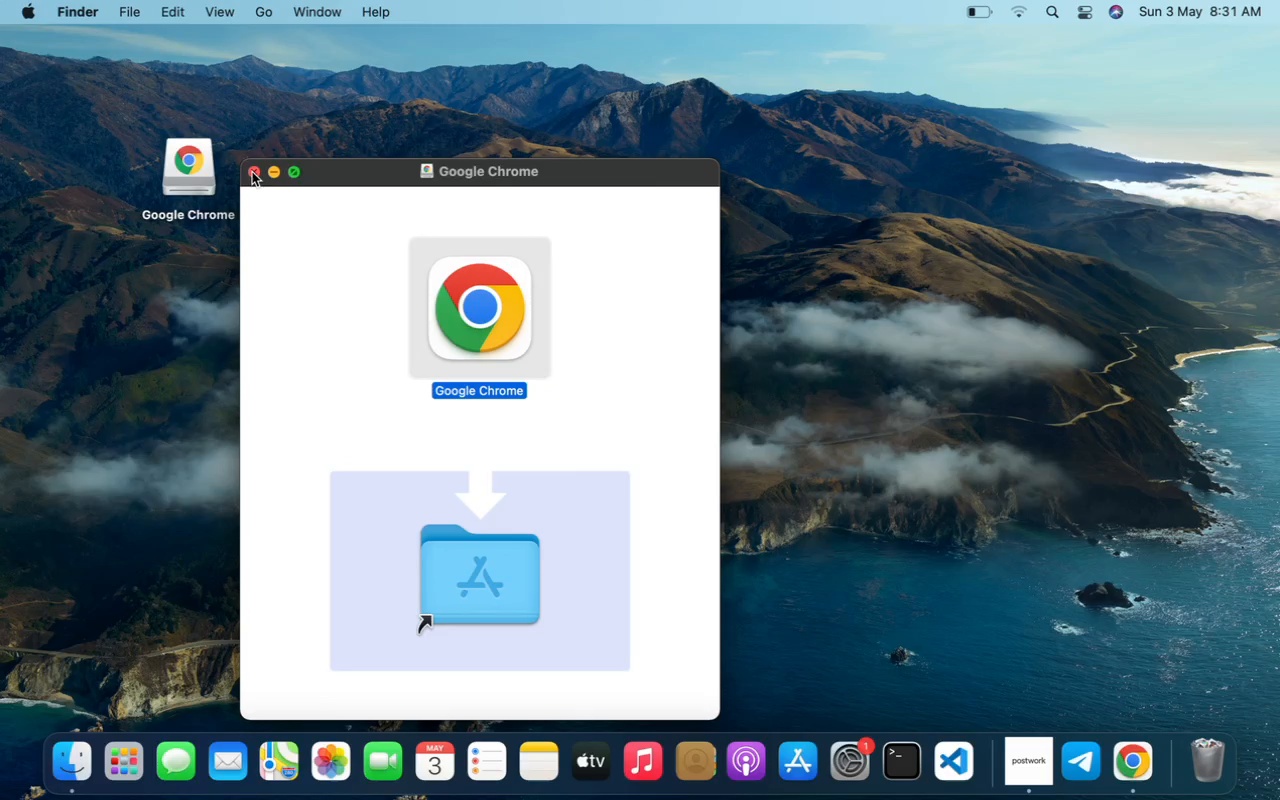 
left_click([254, 174])
 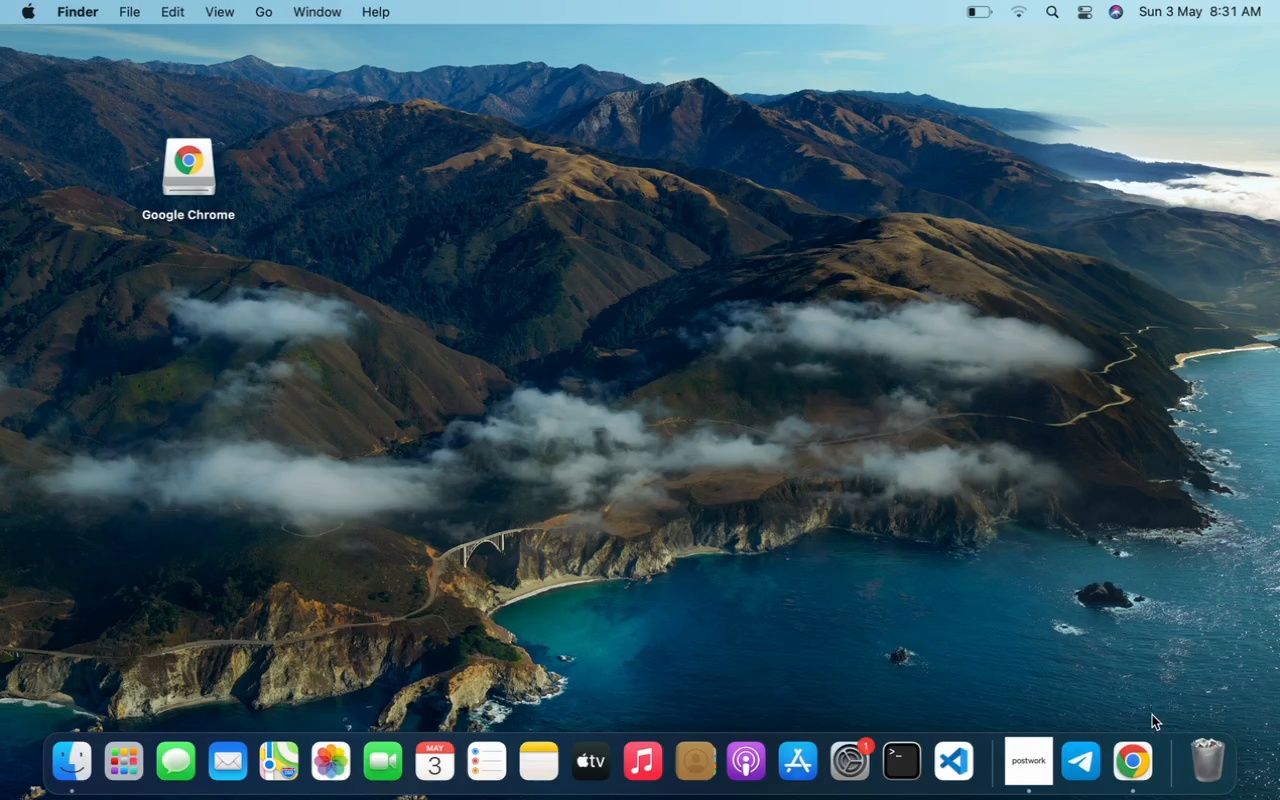 
left_click([1138, 751])
 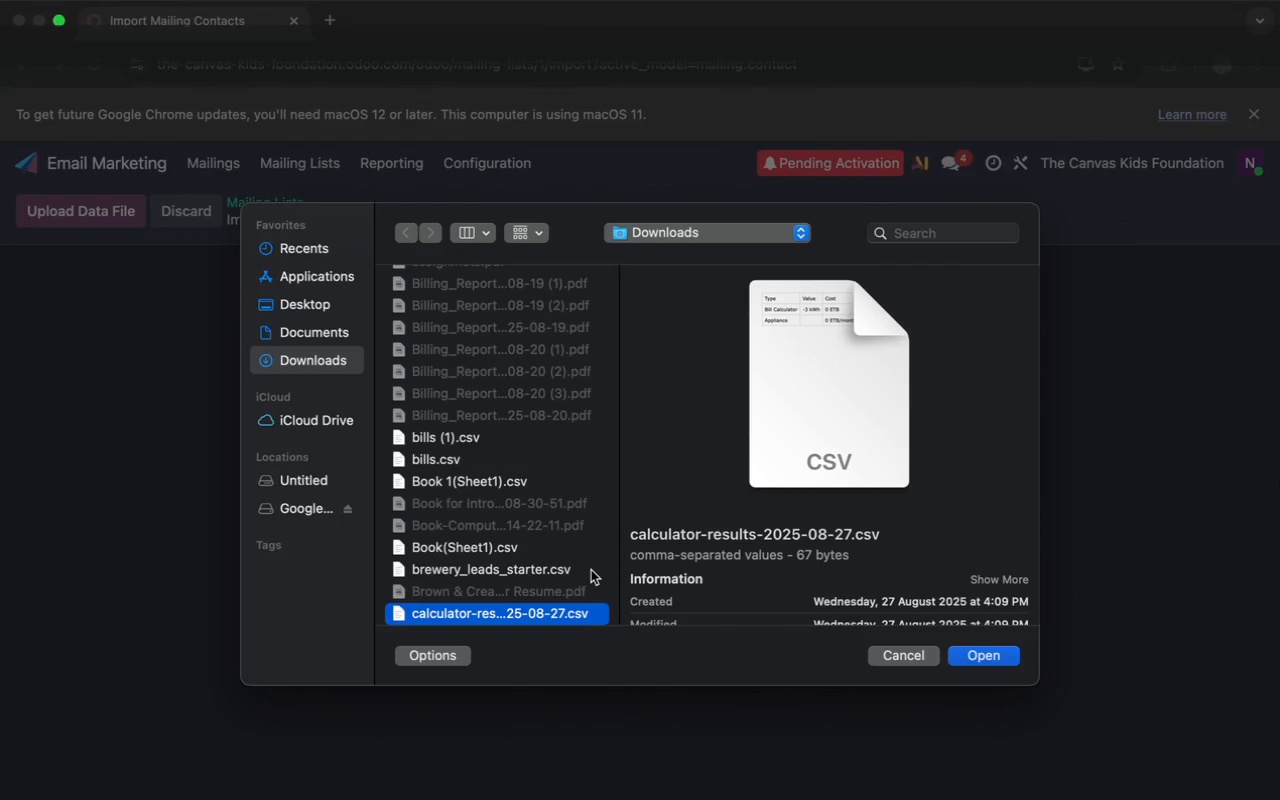 
type(cab)
key(Backspace)
key(Backspace)
key(Backspace)
 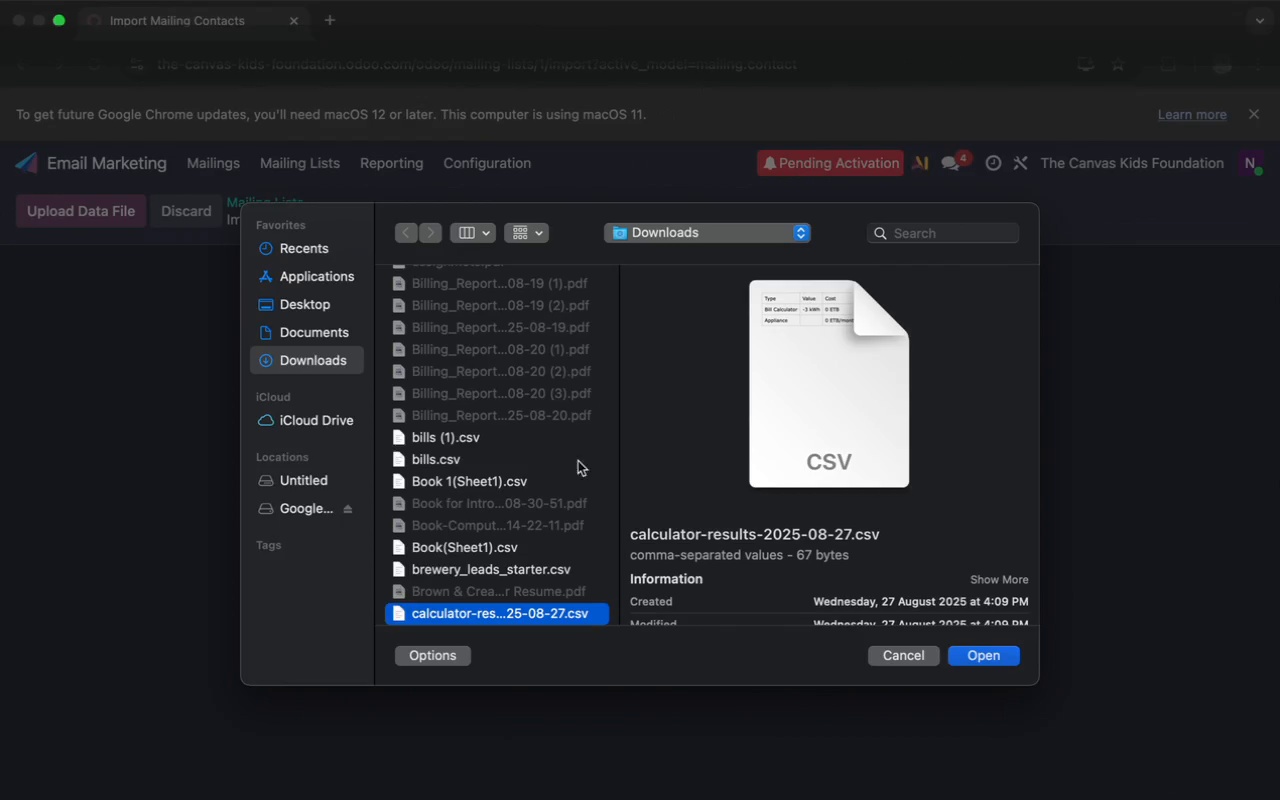 
scroll: coordinate [556, 485], scroll_direction: down, amount: 4.0
 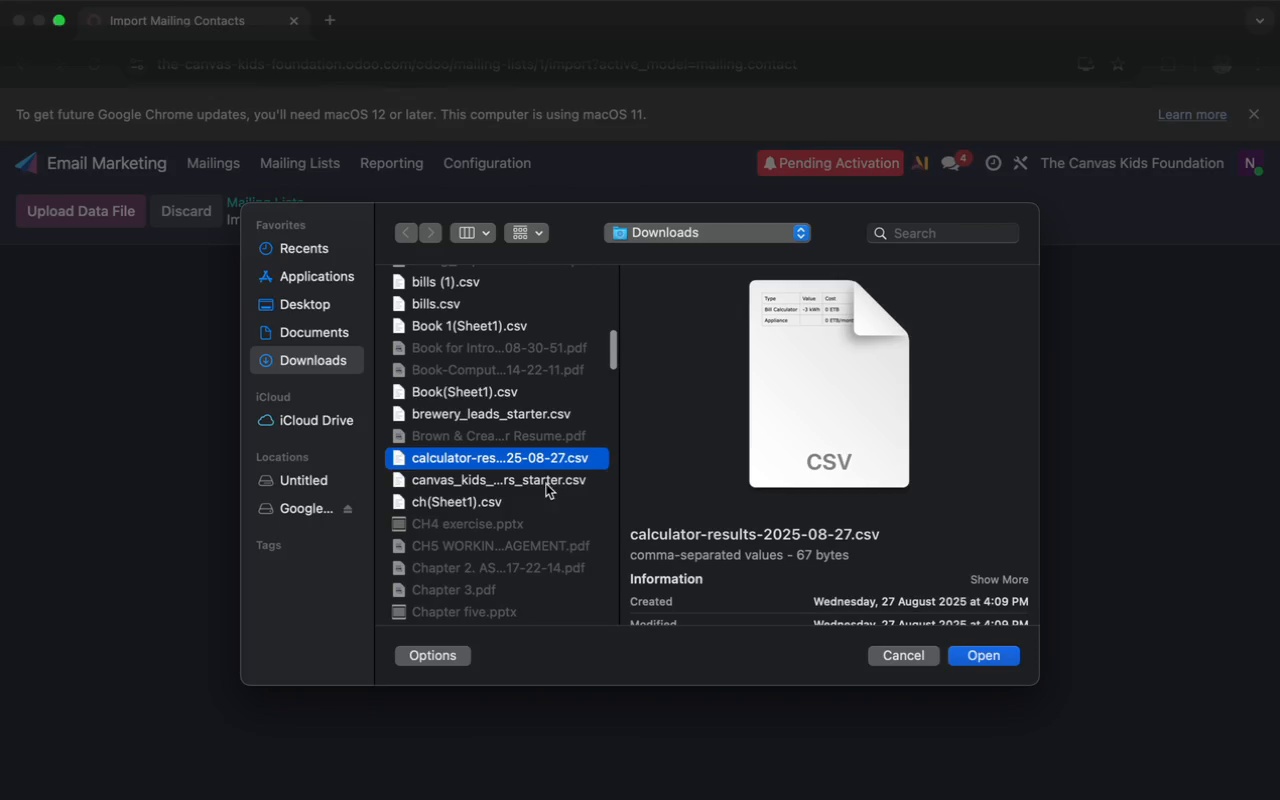 
left_click([546, 484])
 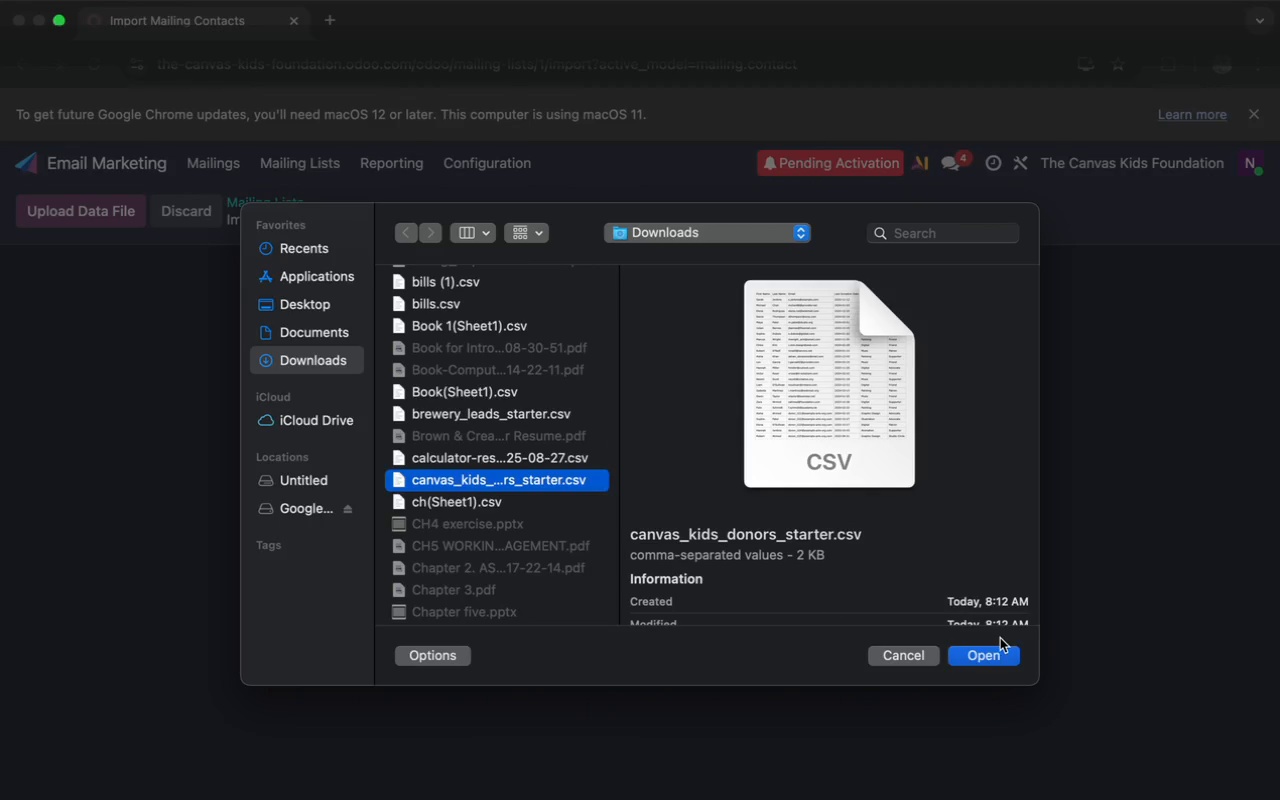 
left_click([995, 664])
 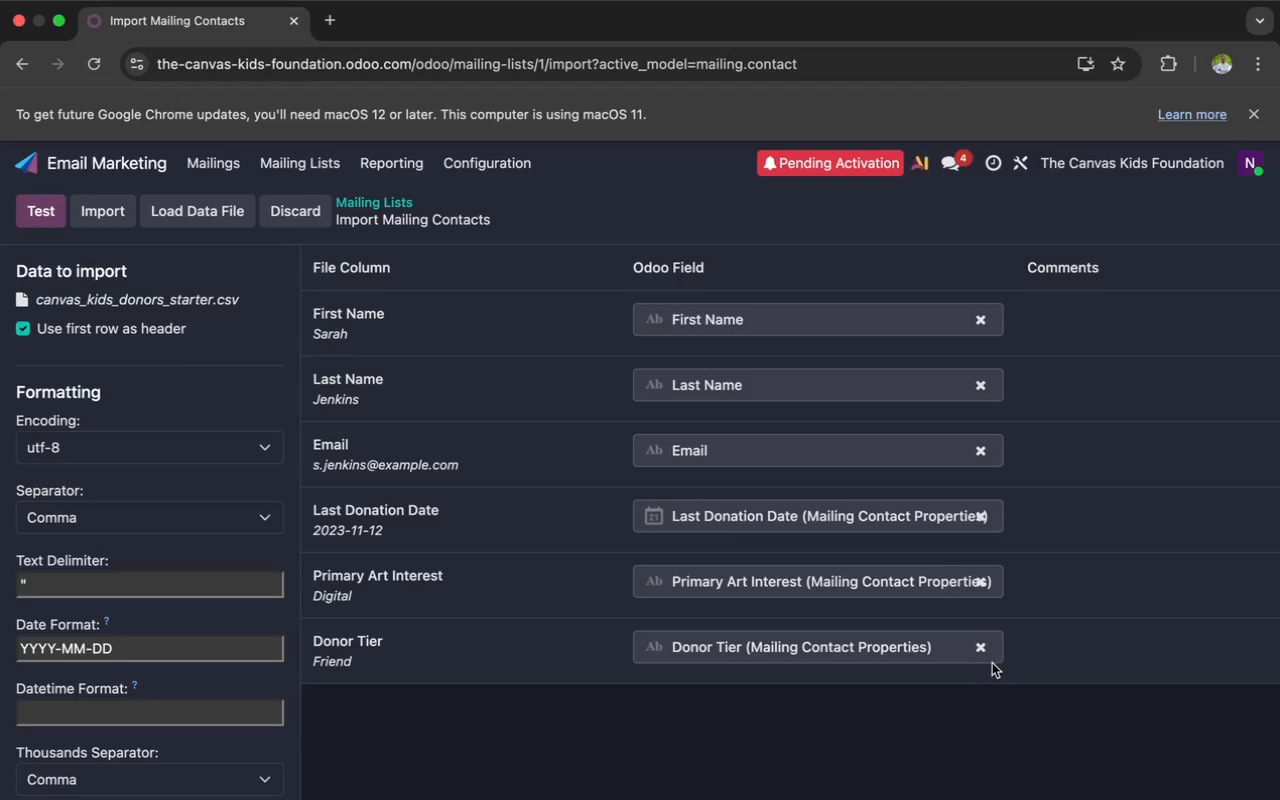 
scroll: coordinate [900, 571], scroll_direction: up, amount: 4.0
 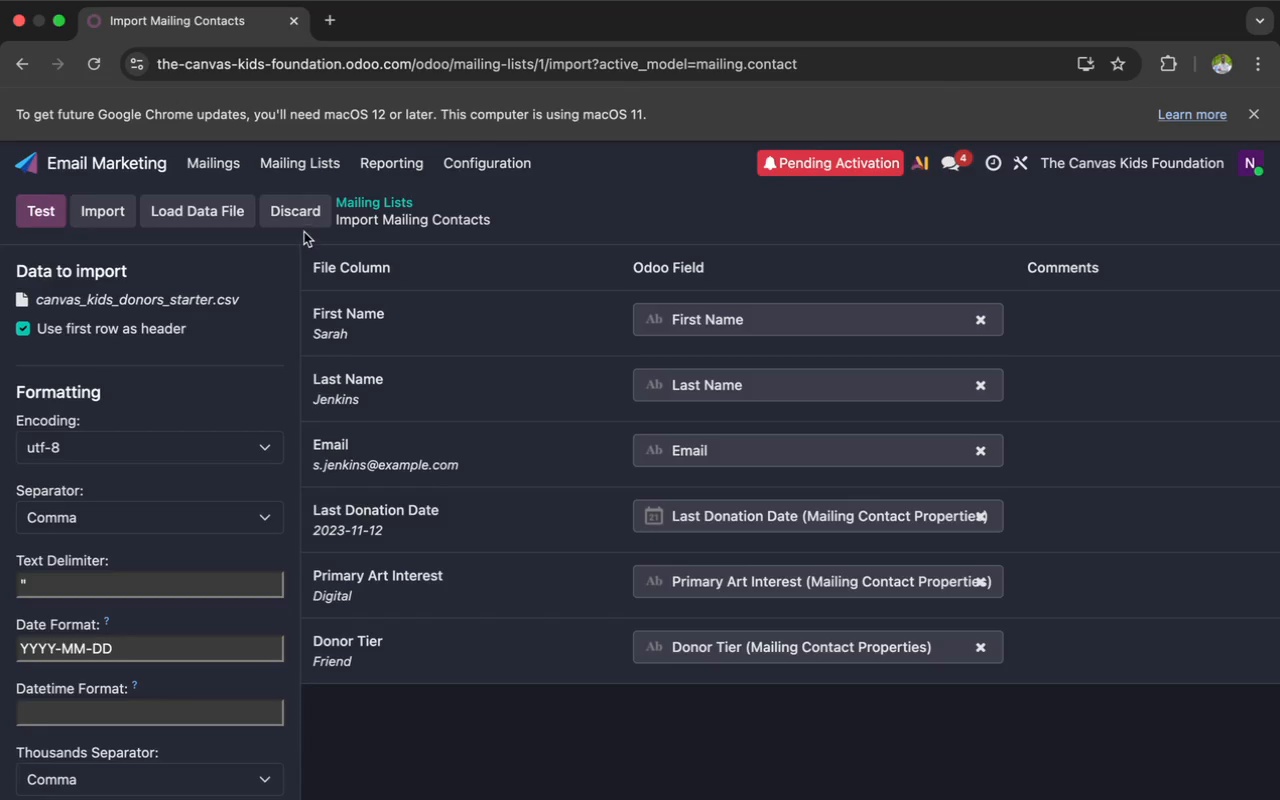 
left_click([304, 220])
 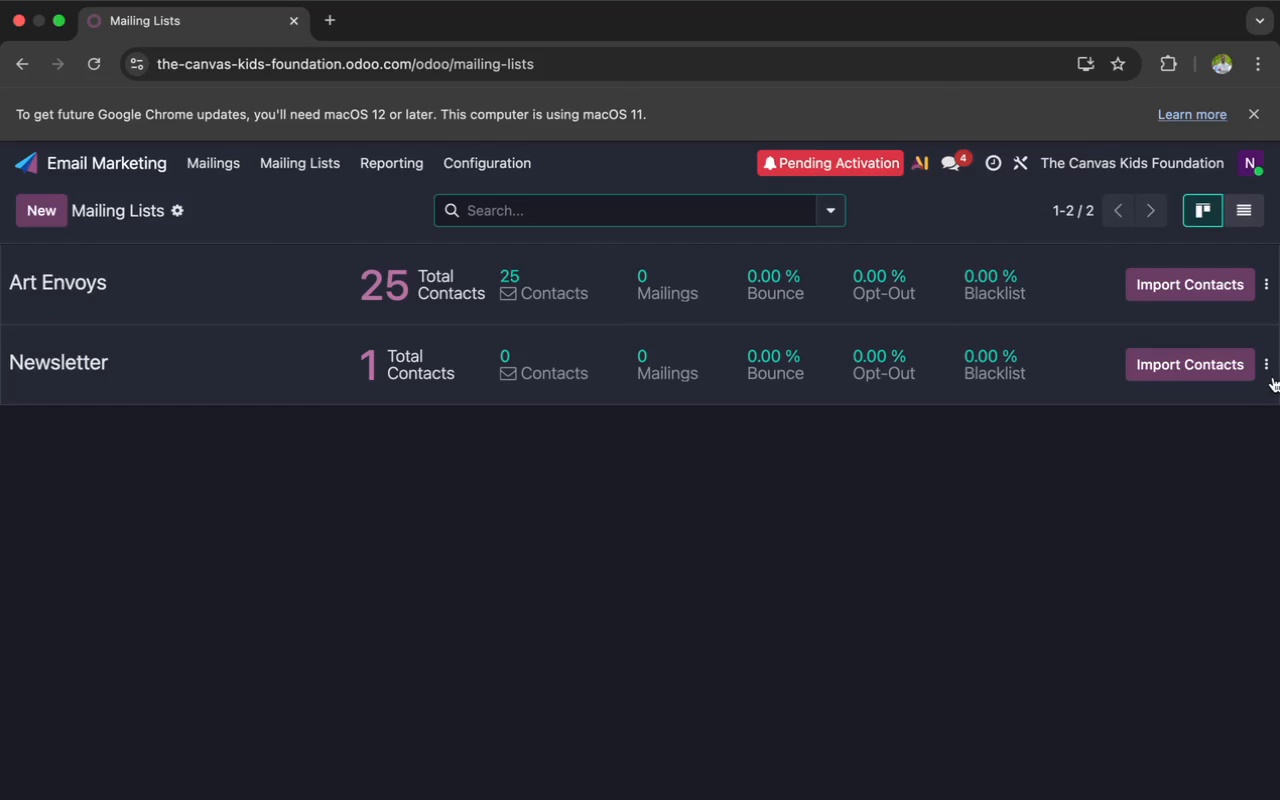 
left_click([1266, 368])
 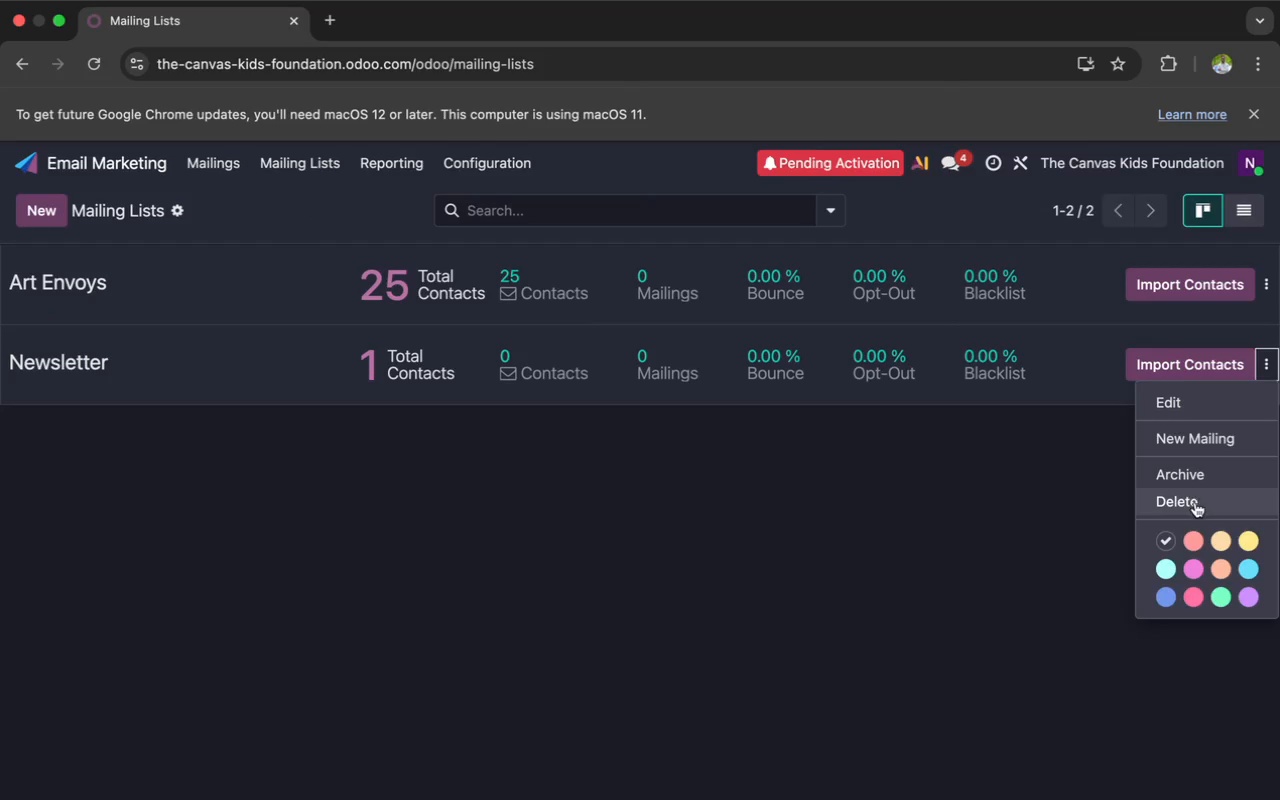 
left_click([1194, 503])
 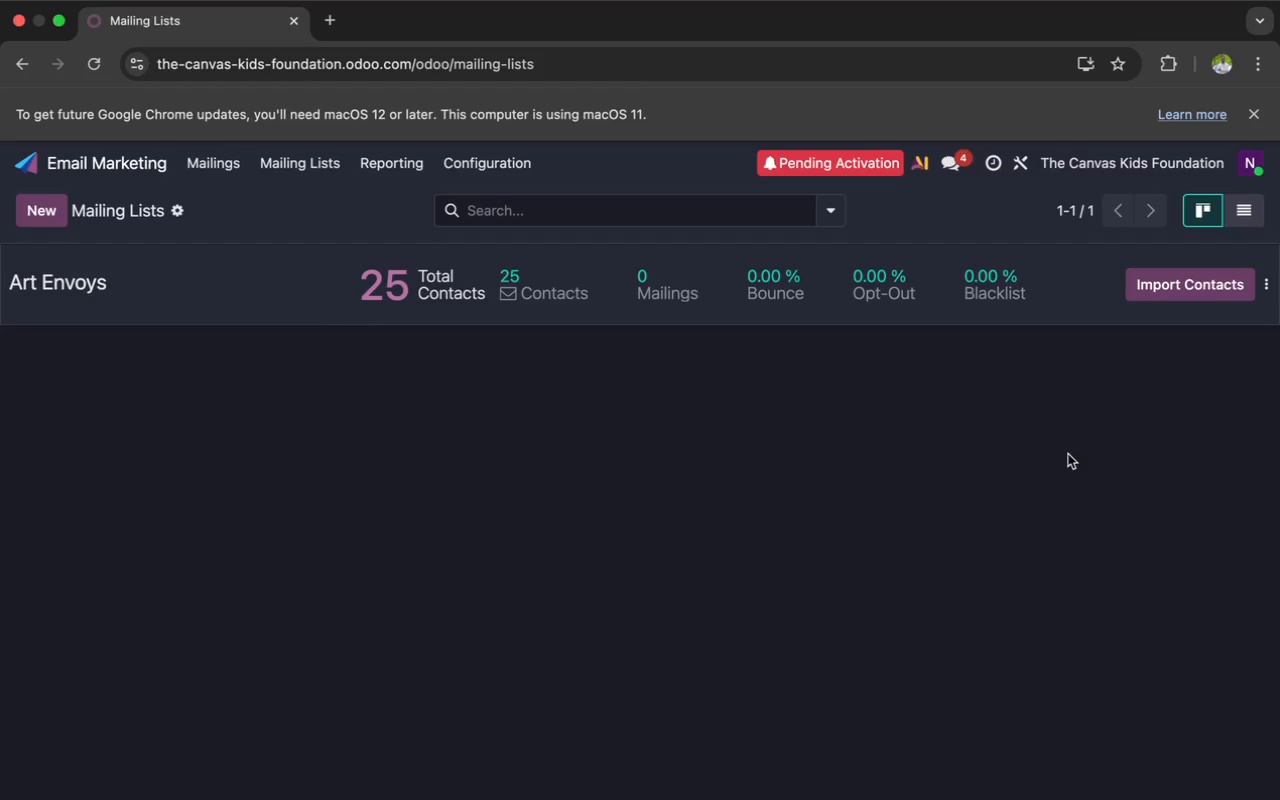 
wait(13.86)
 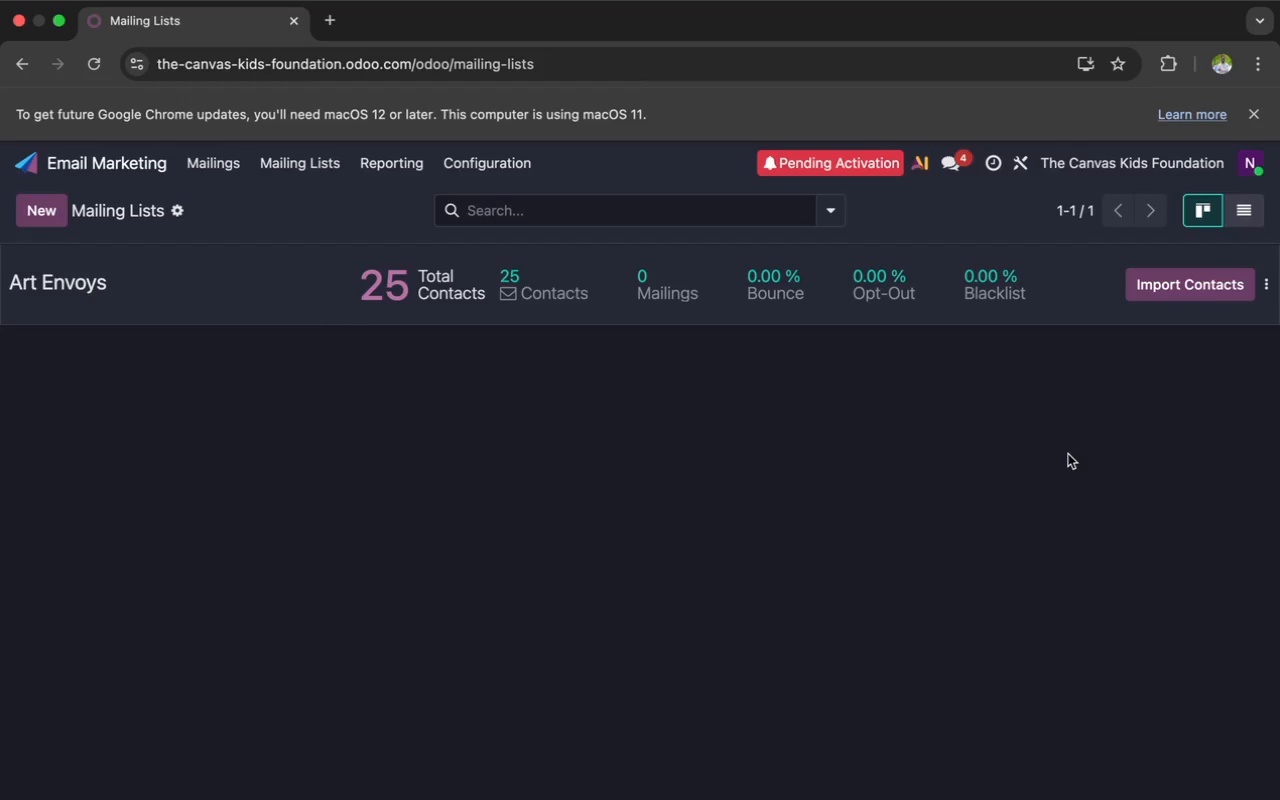 
left_click([234, 157])
 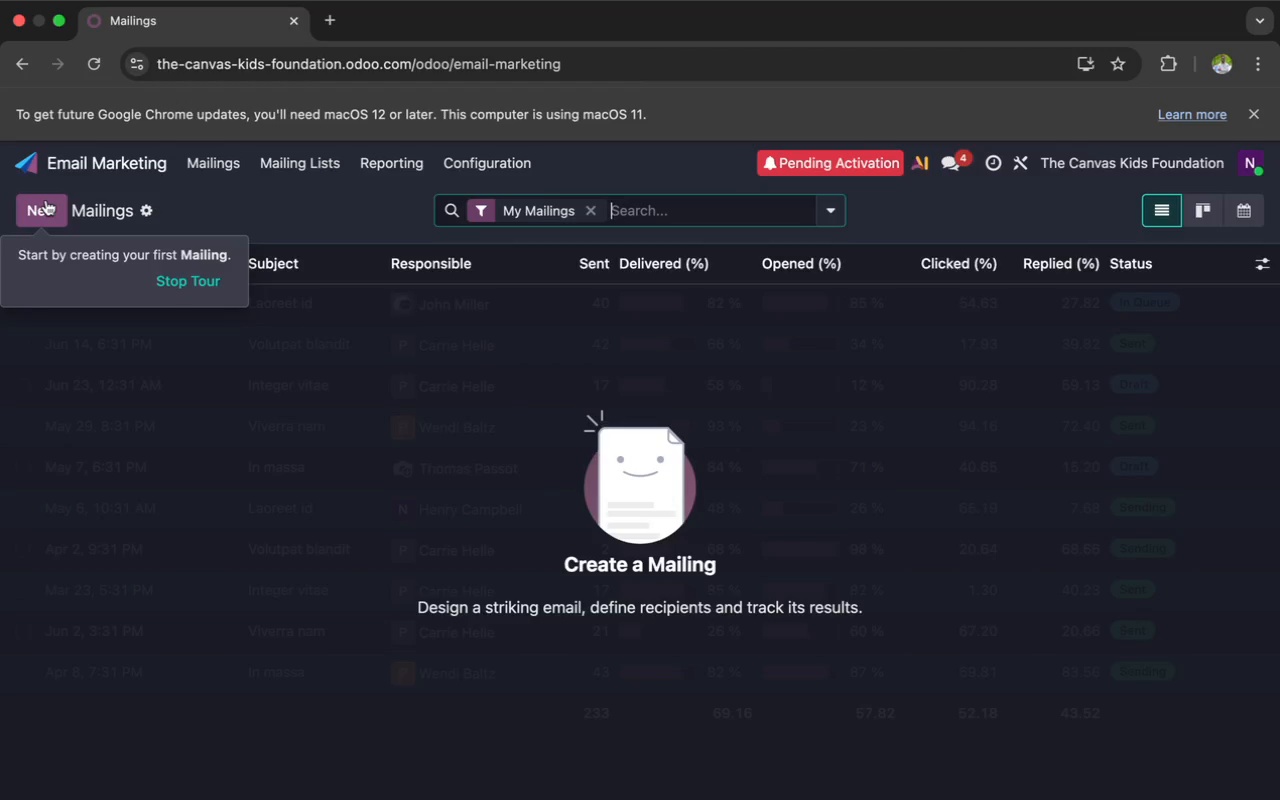 
wait(24.95)
 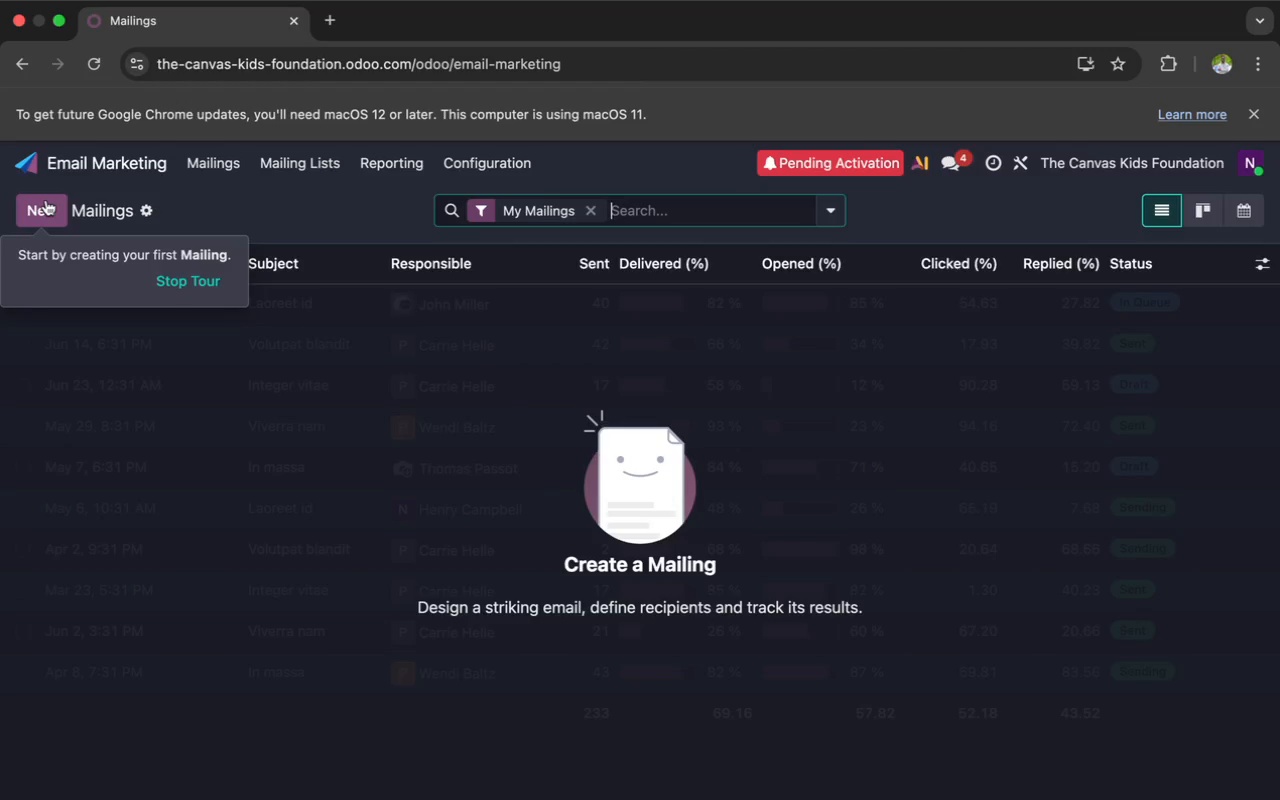 
left_click([45, 200])
 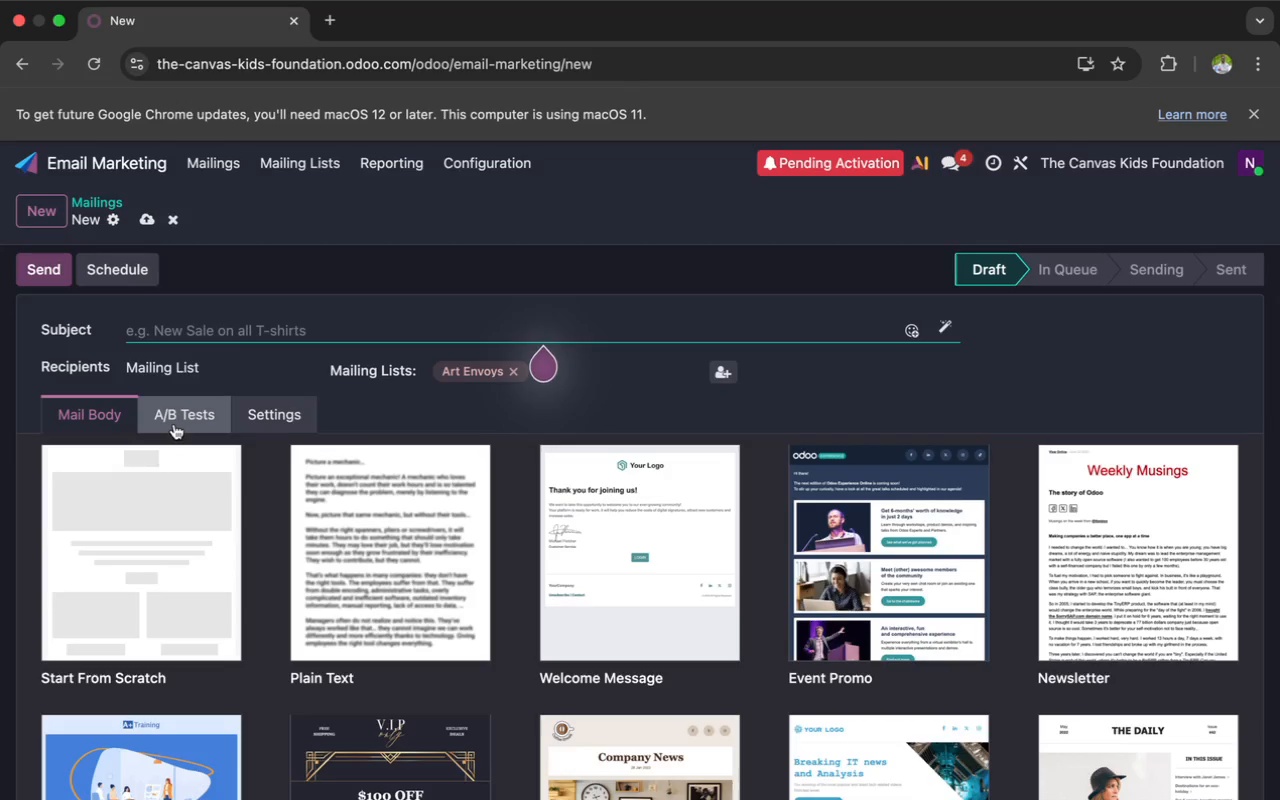 
wait(116.74)
 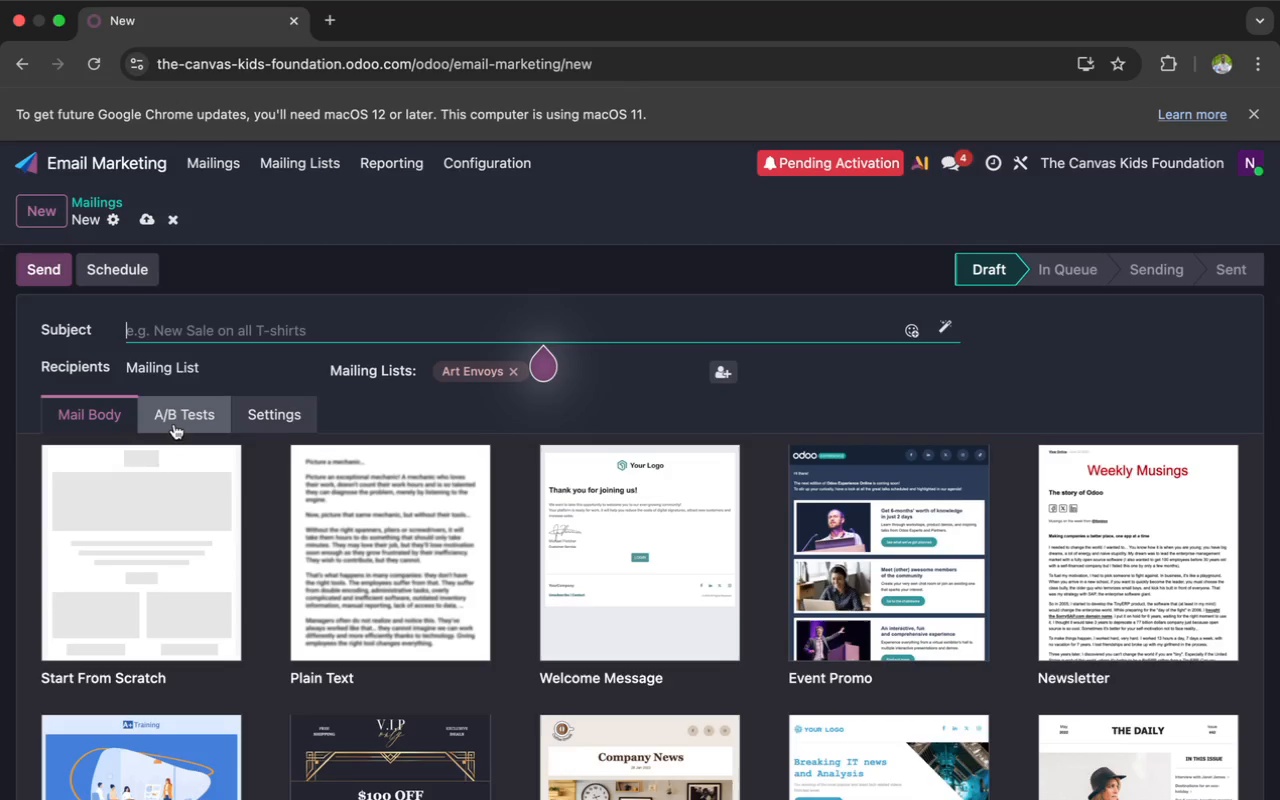 
type(Welcom to thr)
key(Backspace)
type(e Inner )
 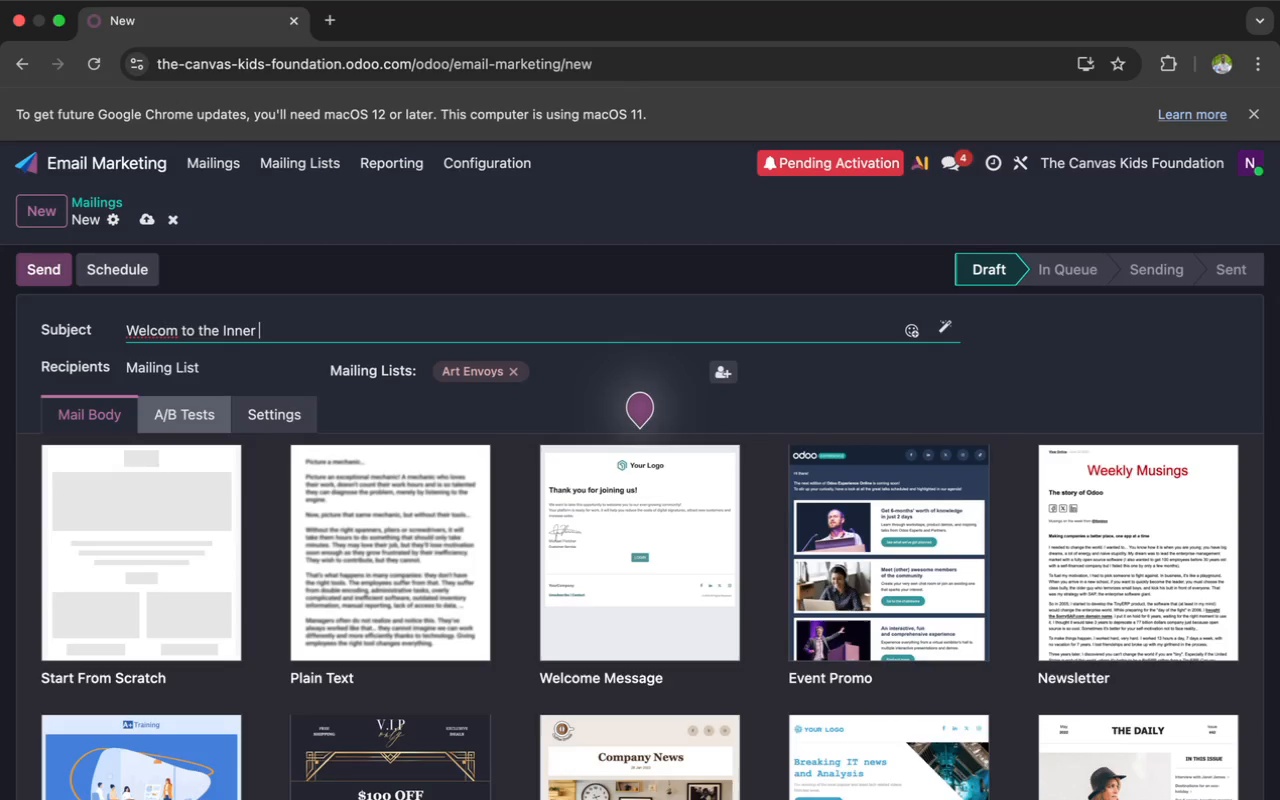 
type(Circle, {{ object name }})
 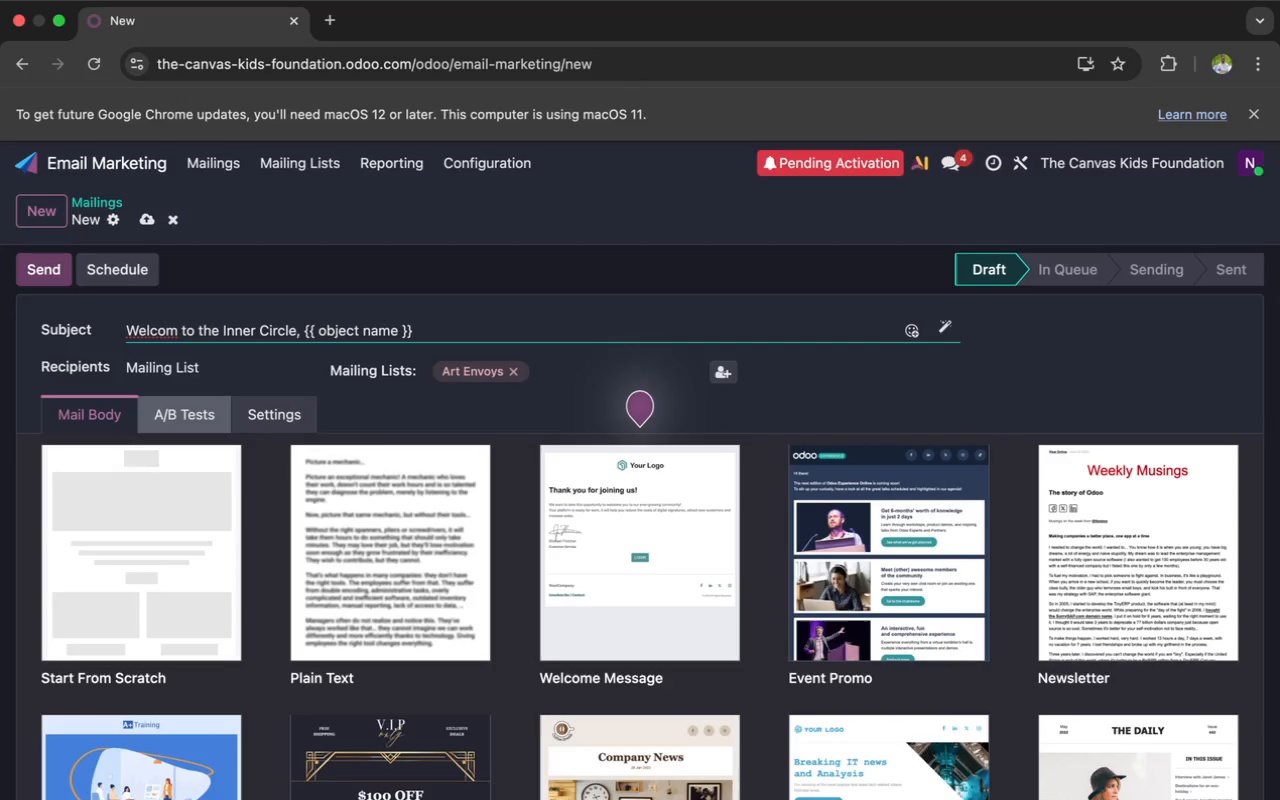 
key(ArrowLeft)
 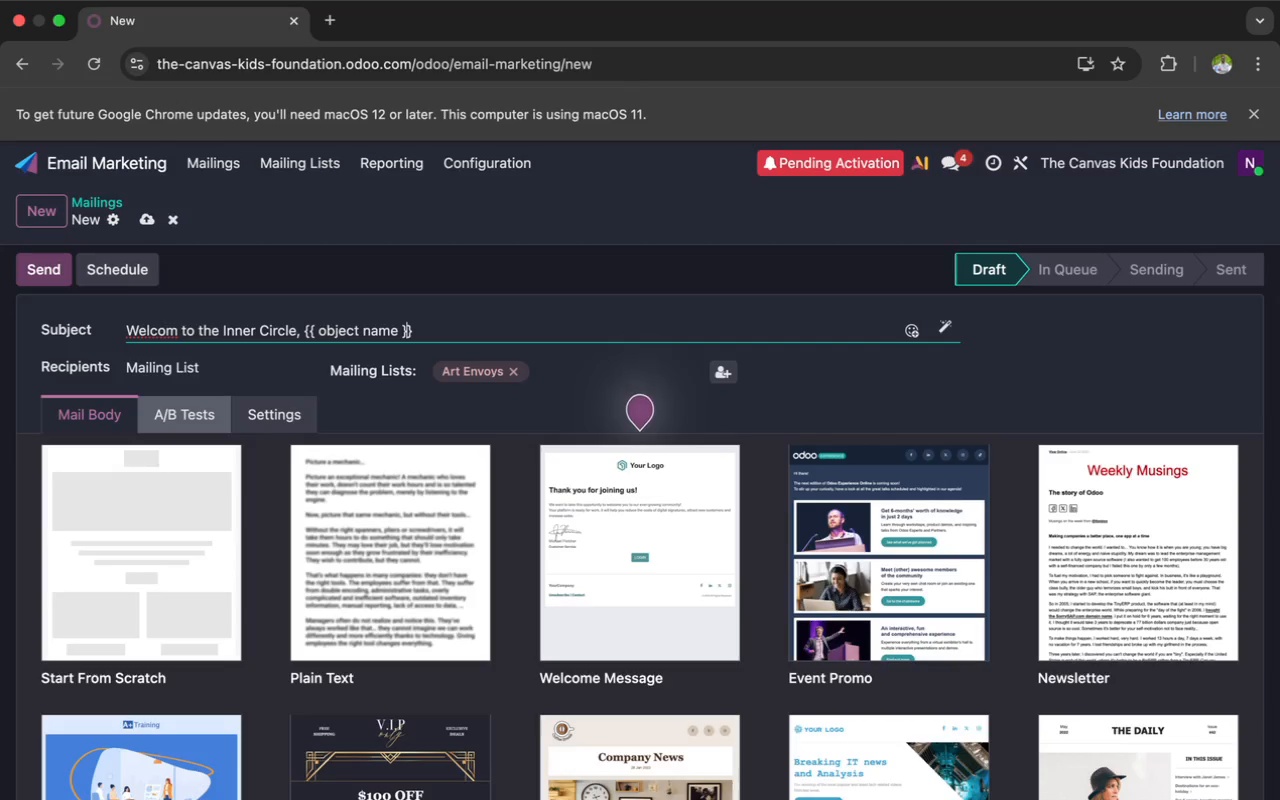 
key(ArrowLeft)
 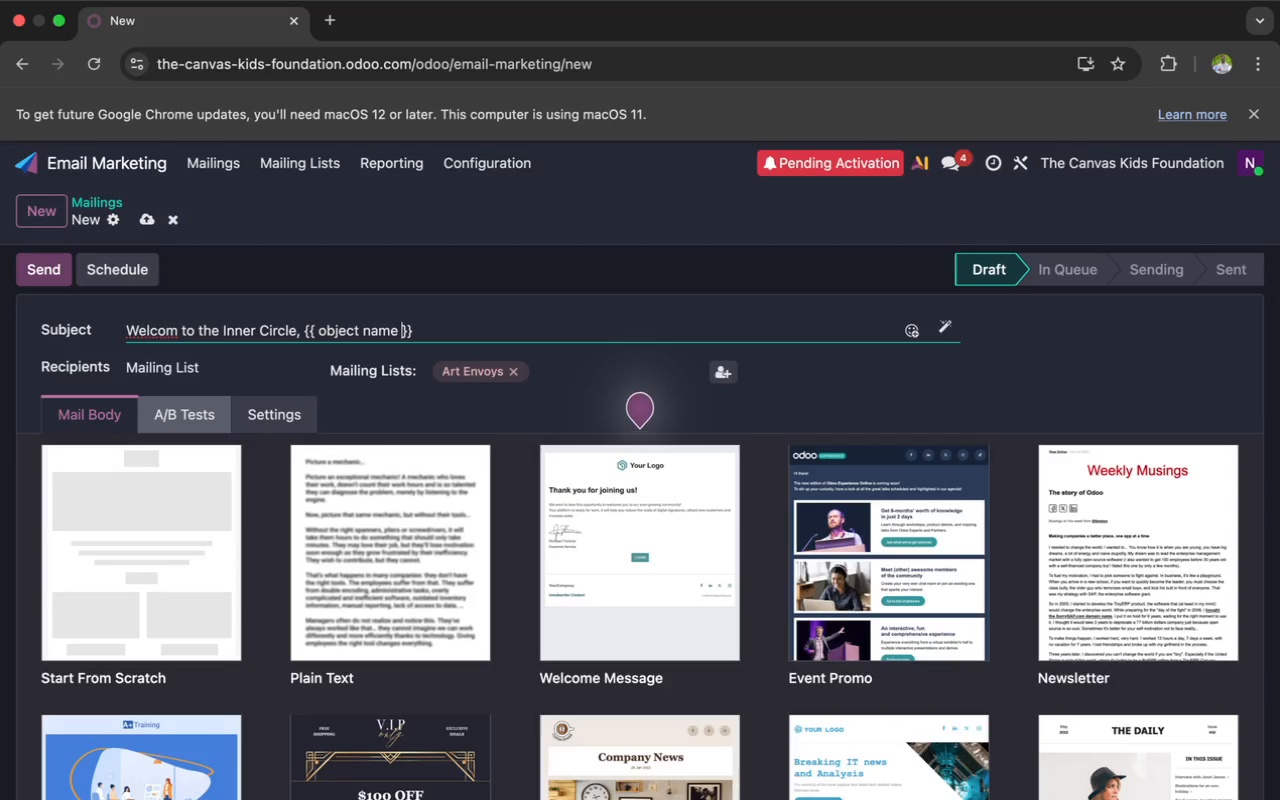 
key(ArrowLeft)
 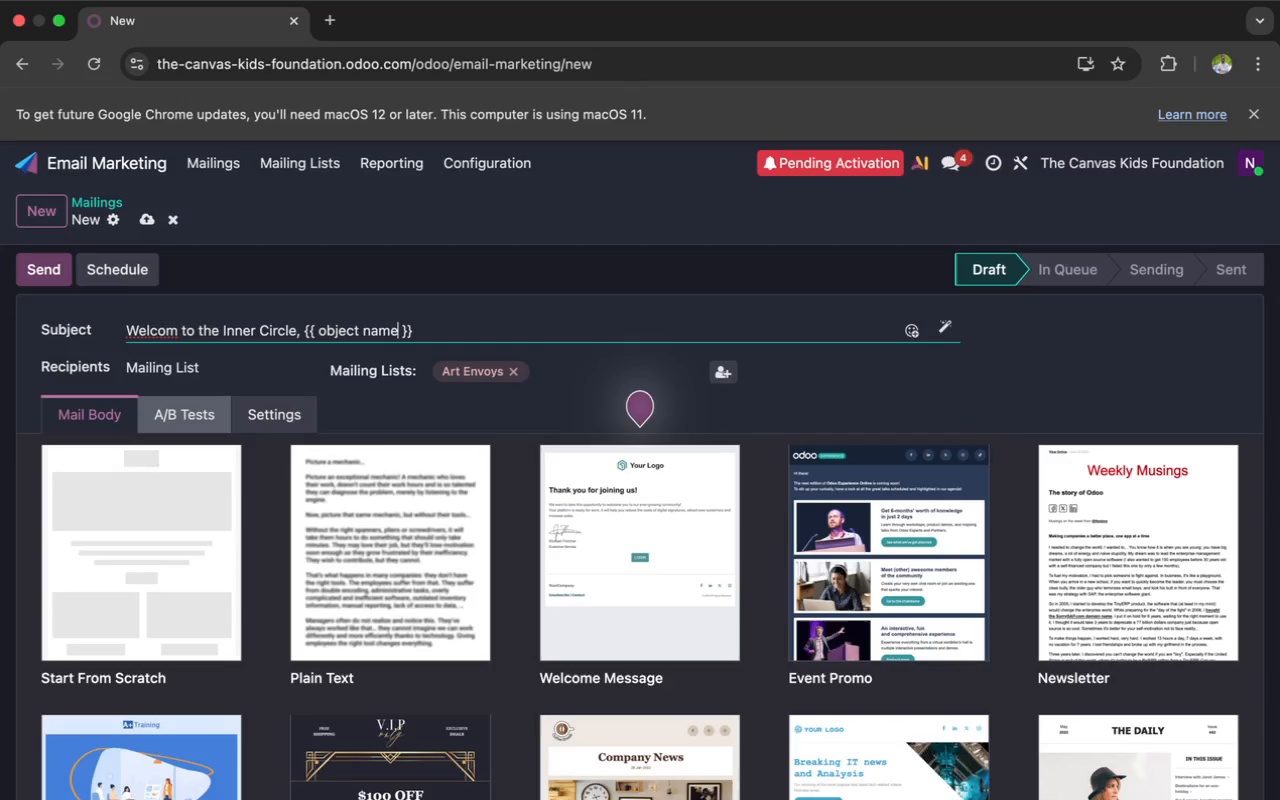 
key(ArrowLeft)
 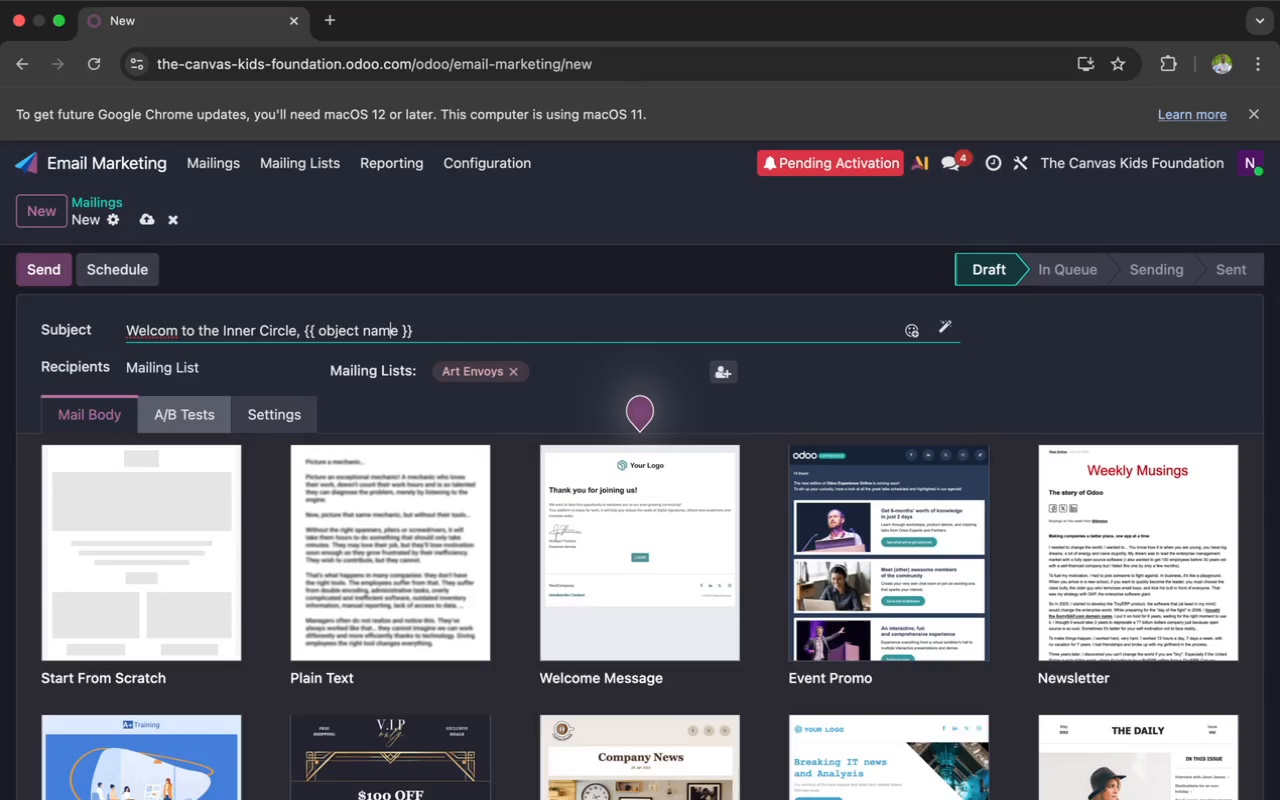 
key(ArrowLeft)
 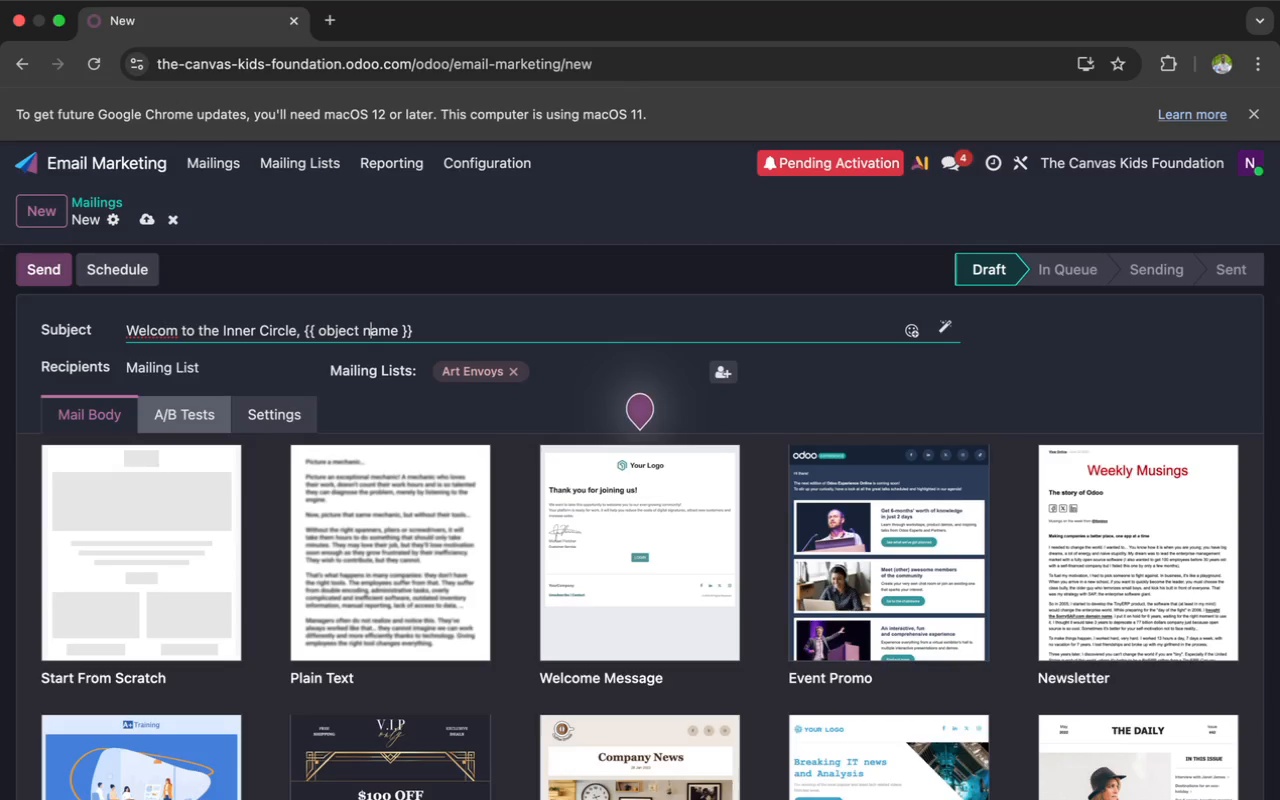 
key(ArrowLeft)
 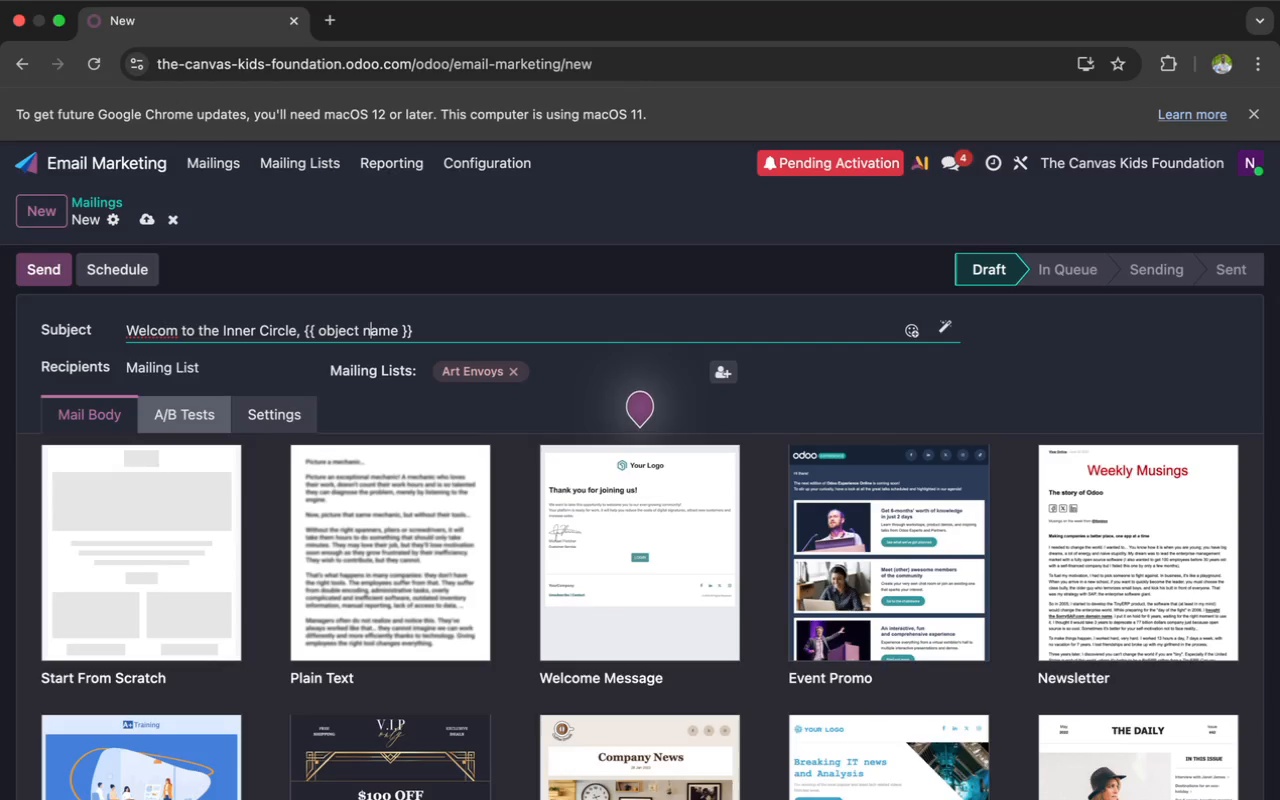 
key(ArrowLeft)
 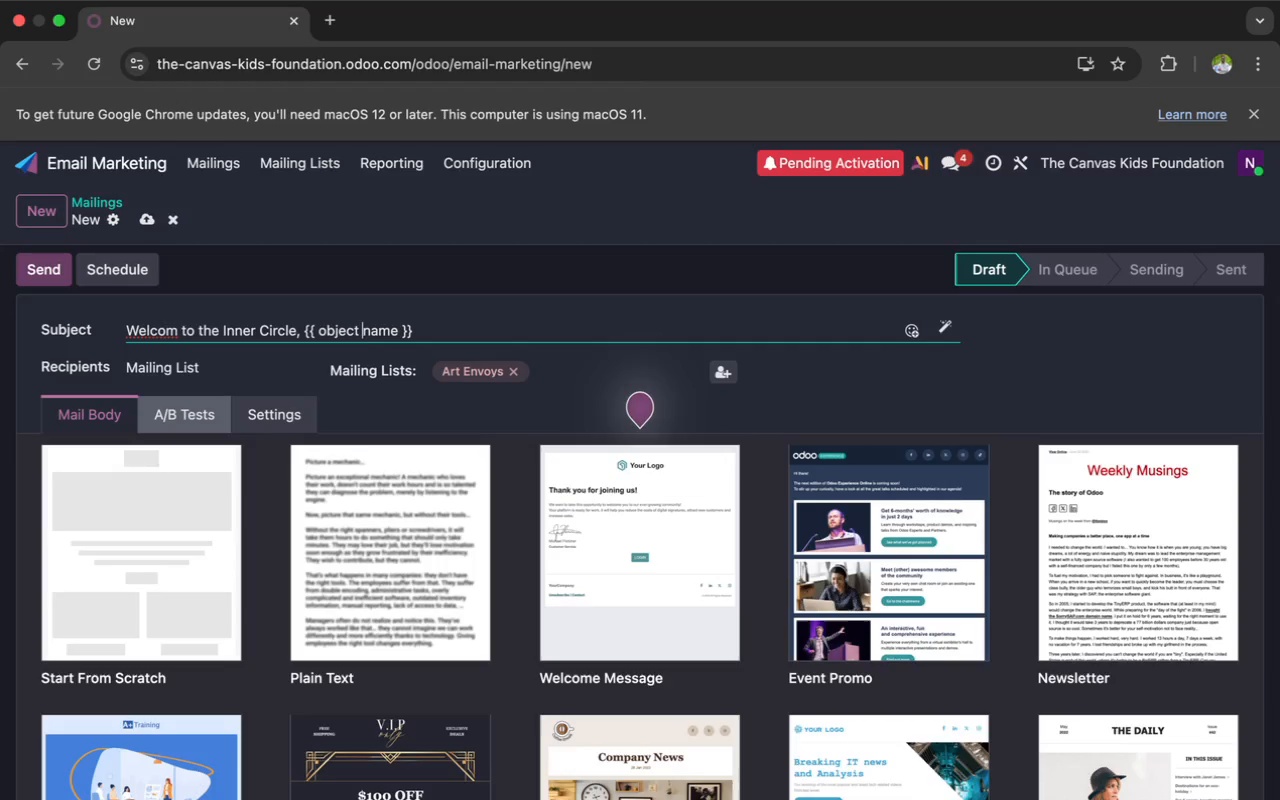 
key(ArrowLeft)
 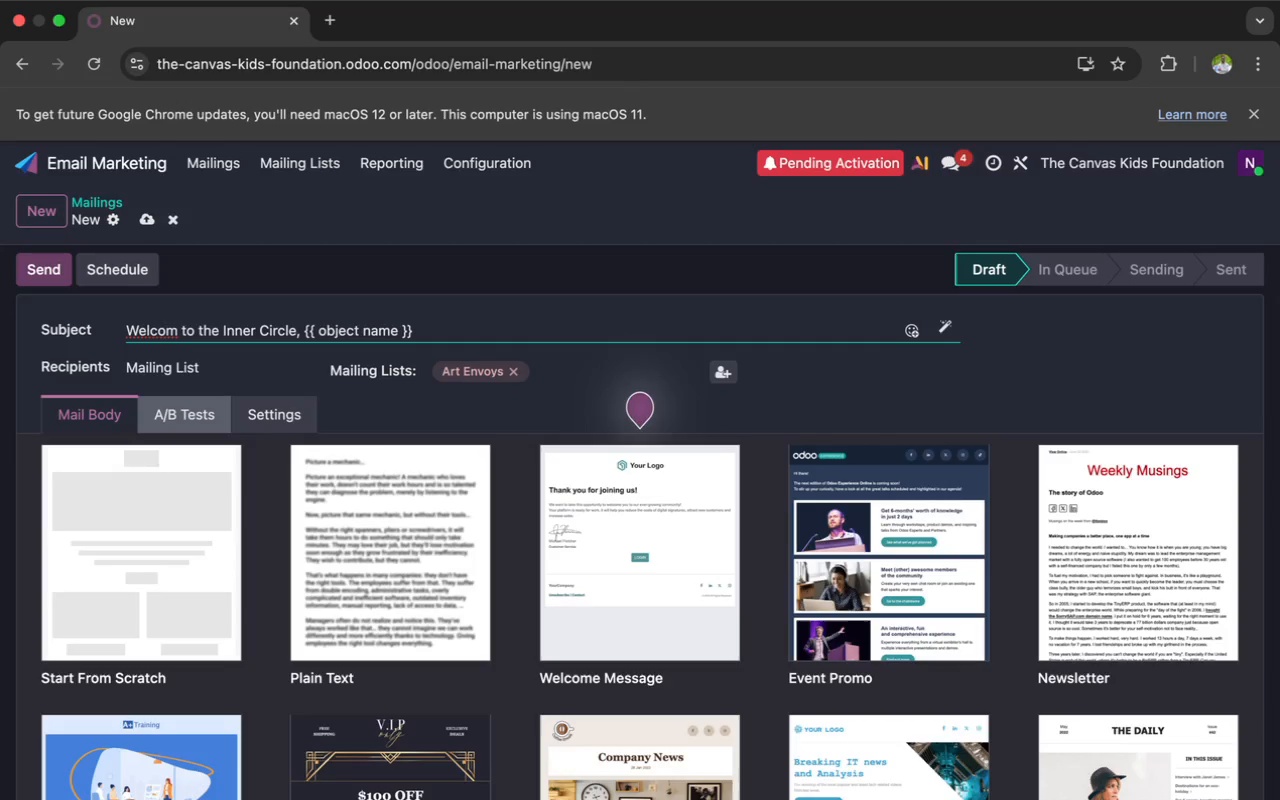 
key(ArrowRight)
 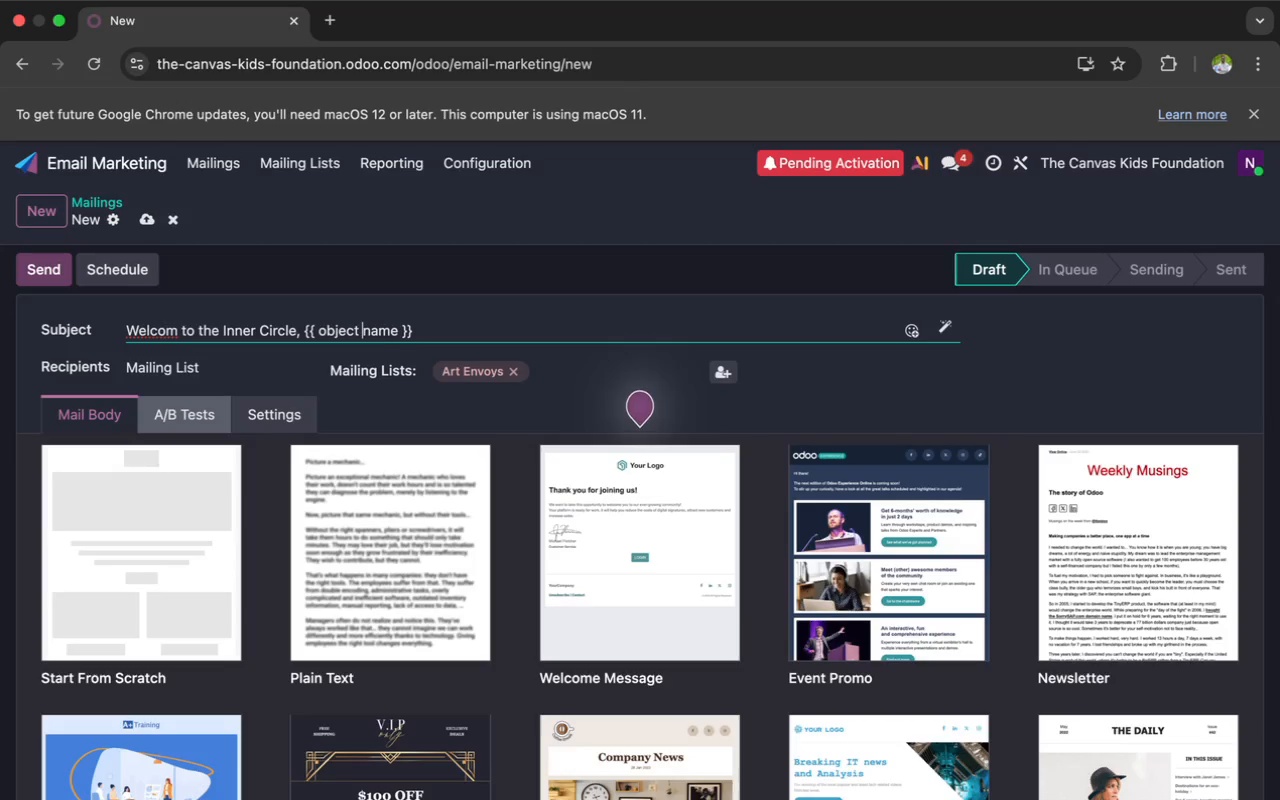 
key(Backspace)
 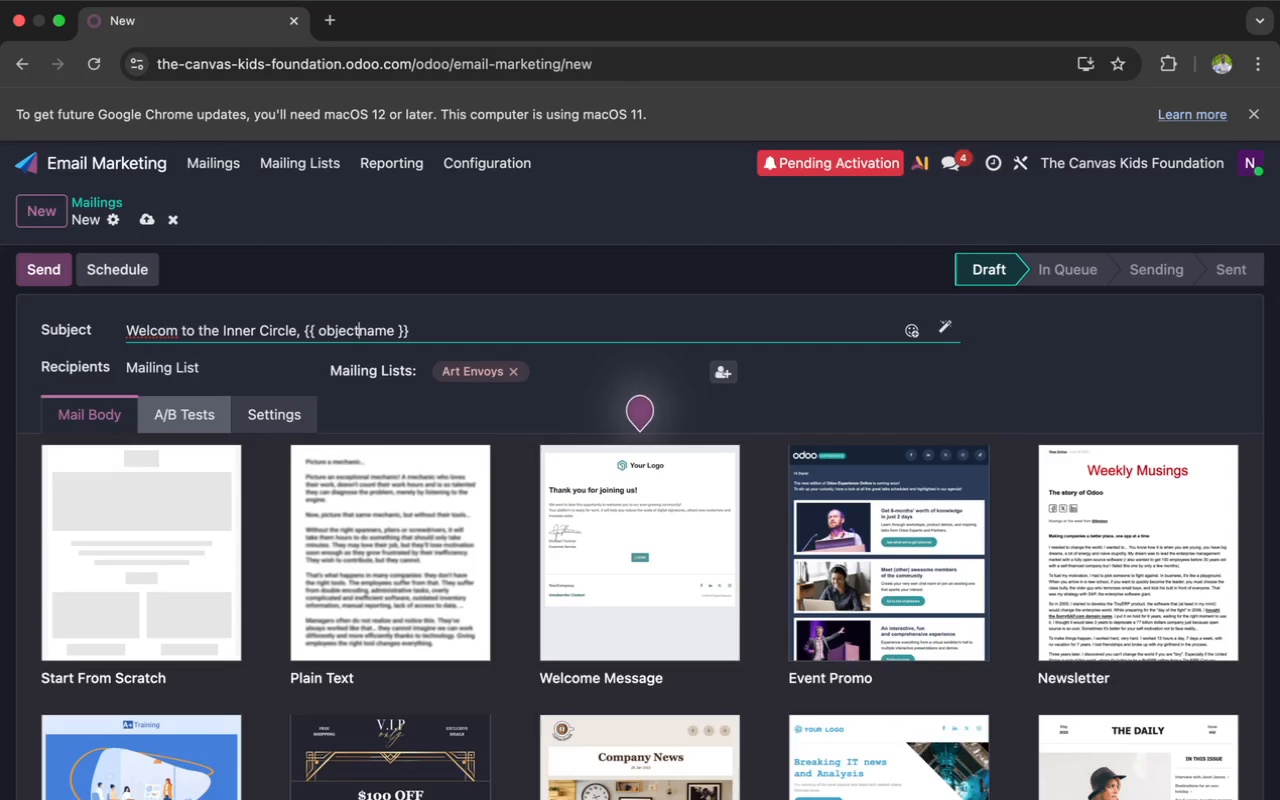 
key(Period)
 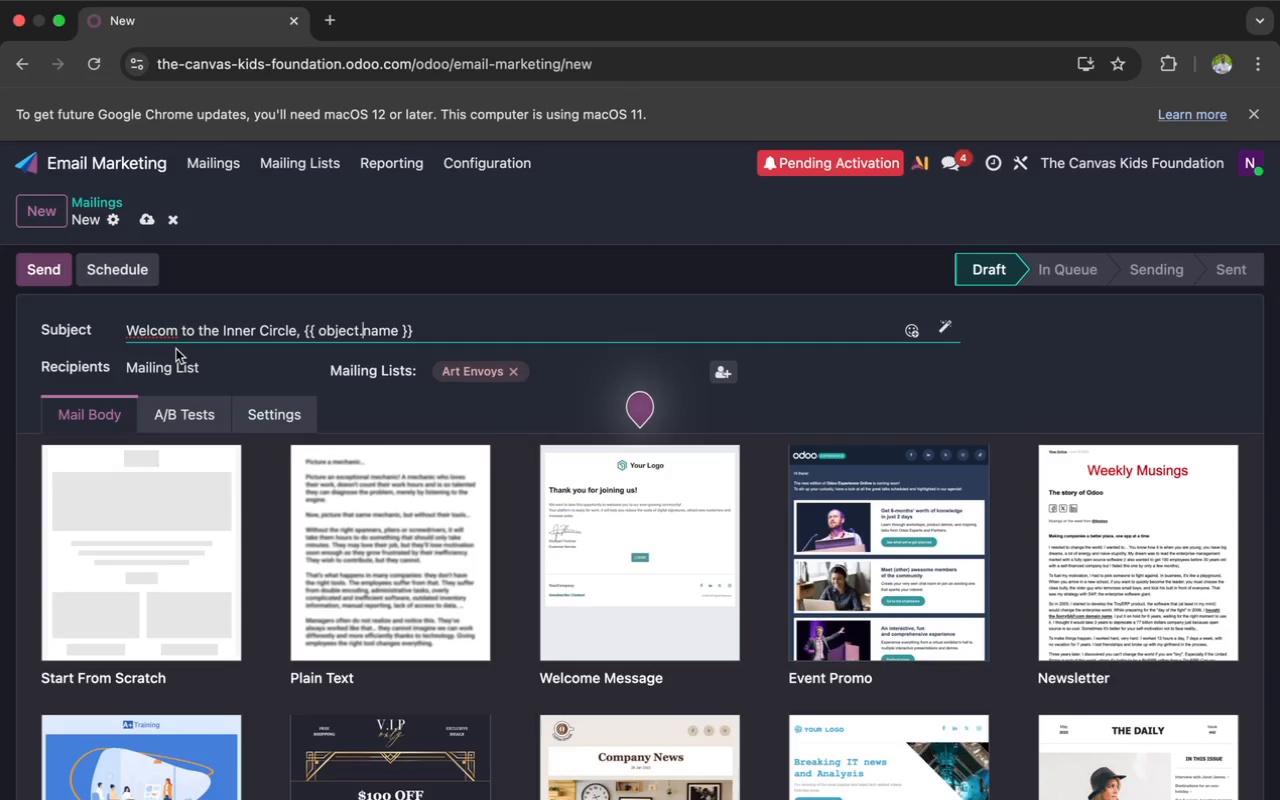 
wait(5.9)
 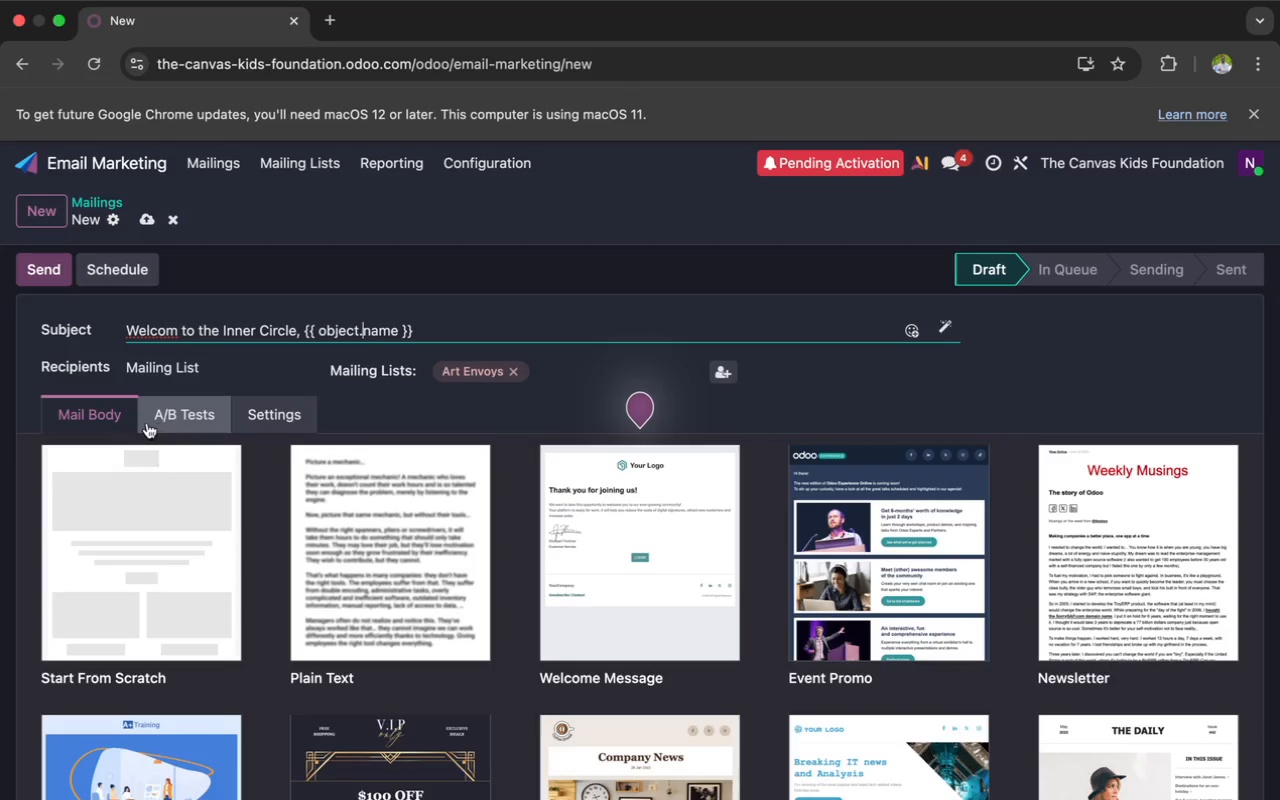 
left_click([175, 334])
 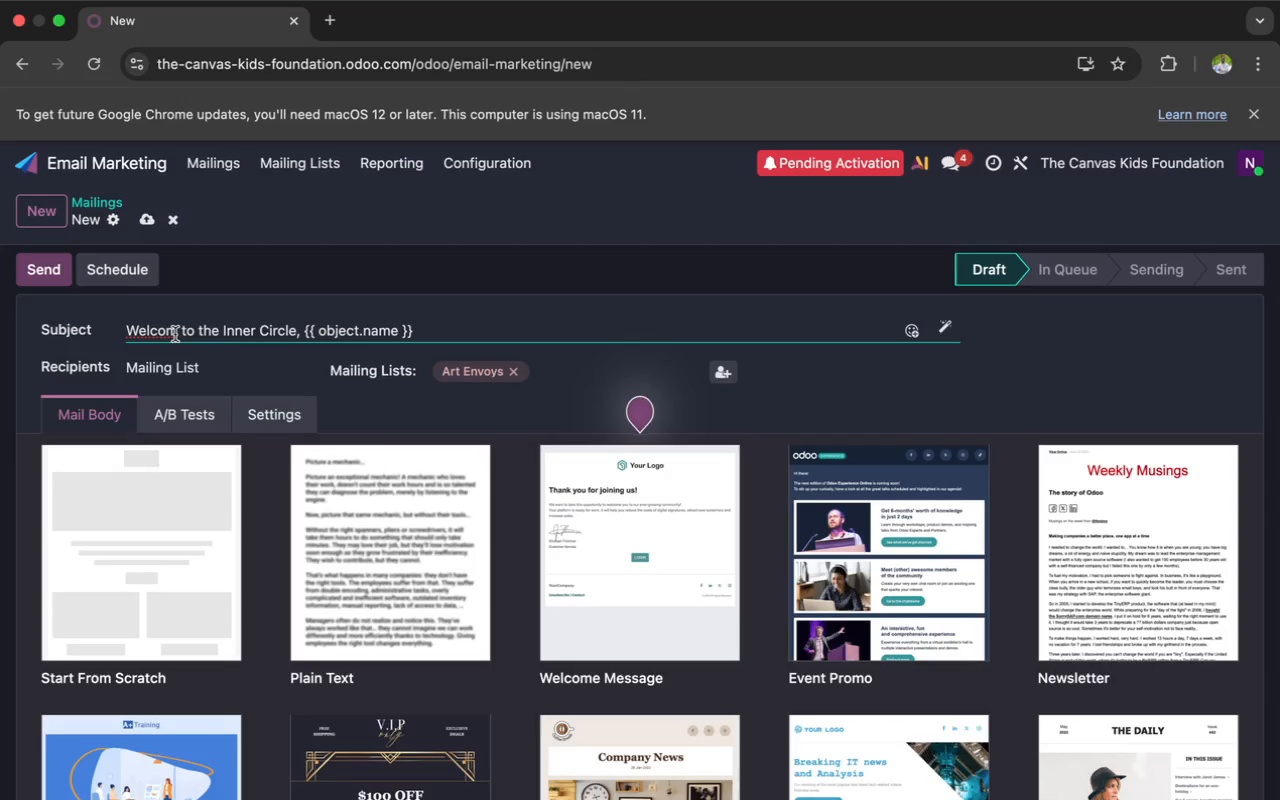 
key(E)
 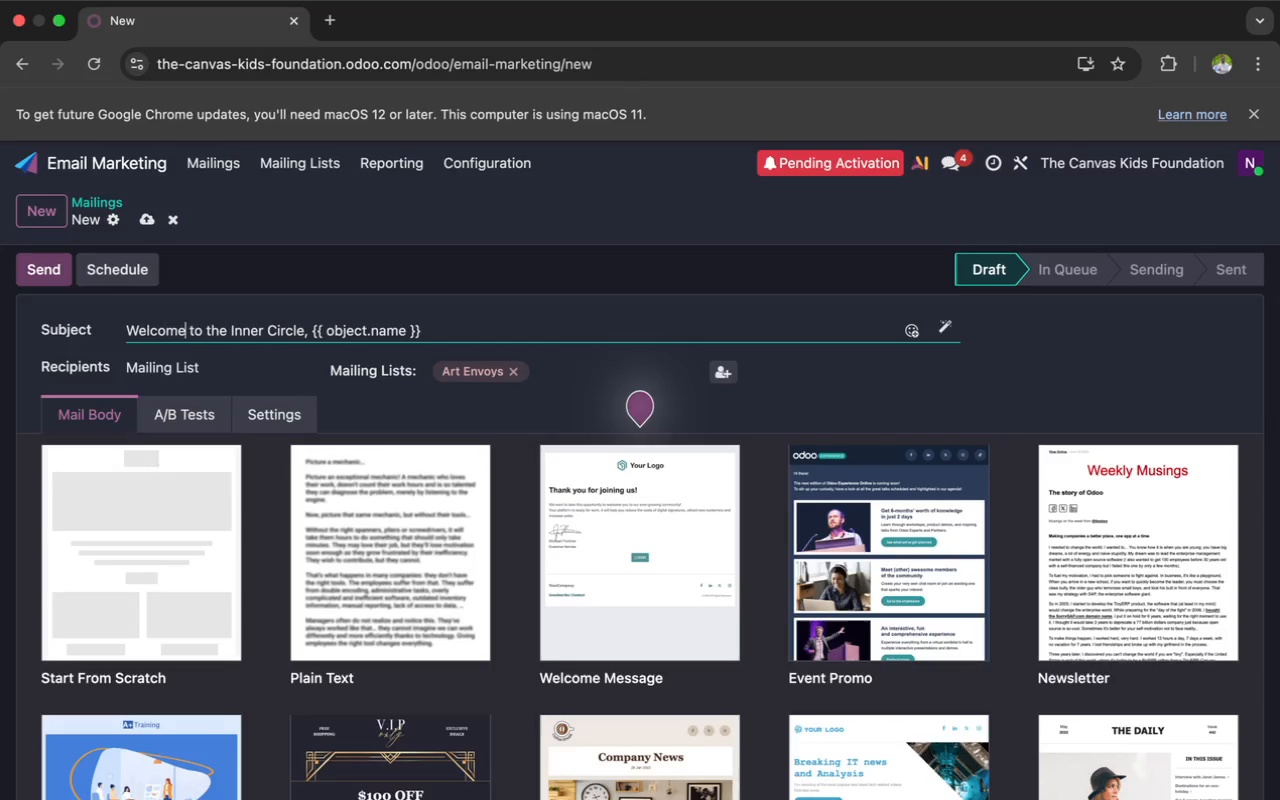 
key(Space)
 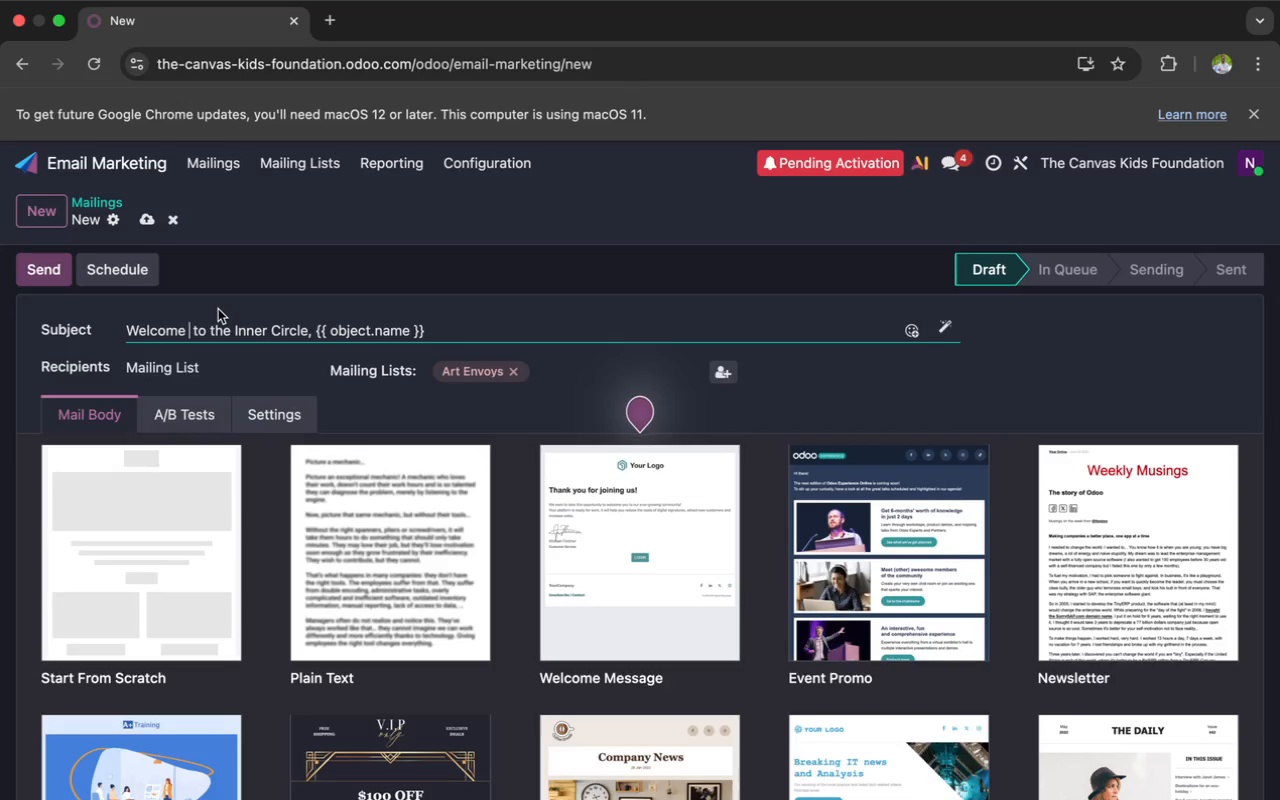 
key(Backspace)
 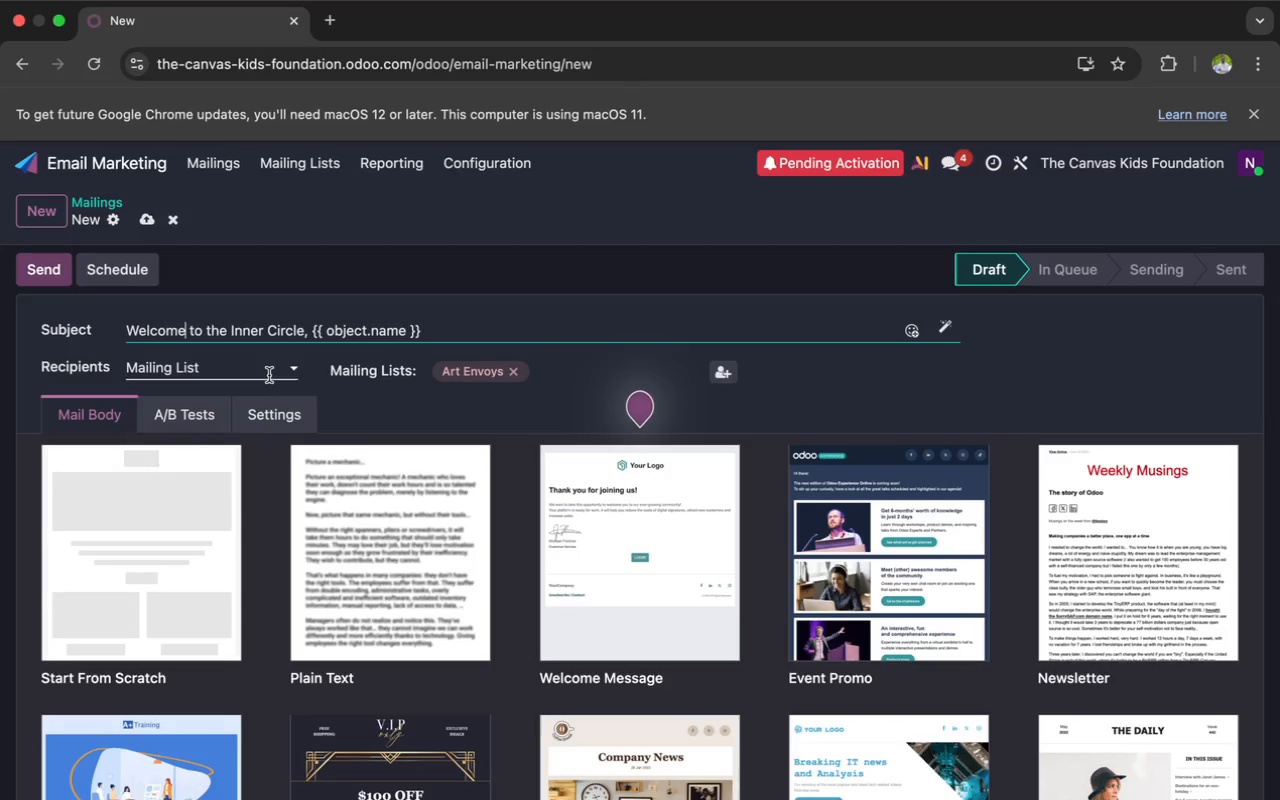 
wait(15.16)
 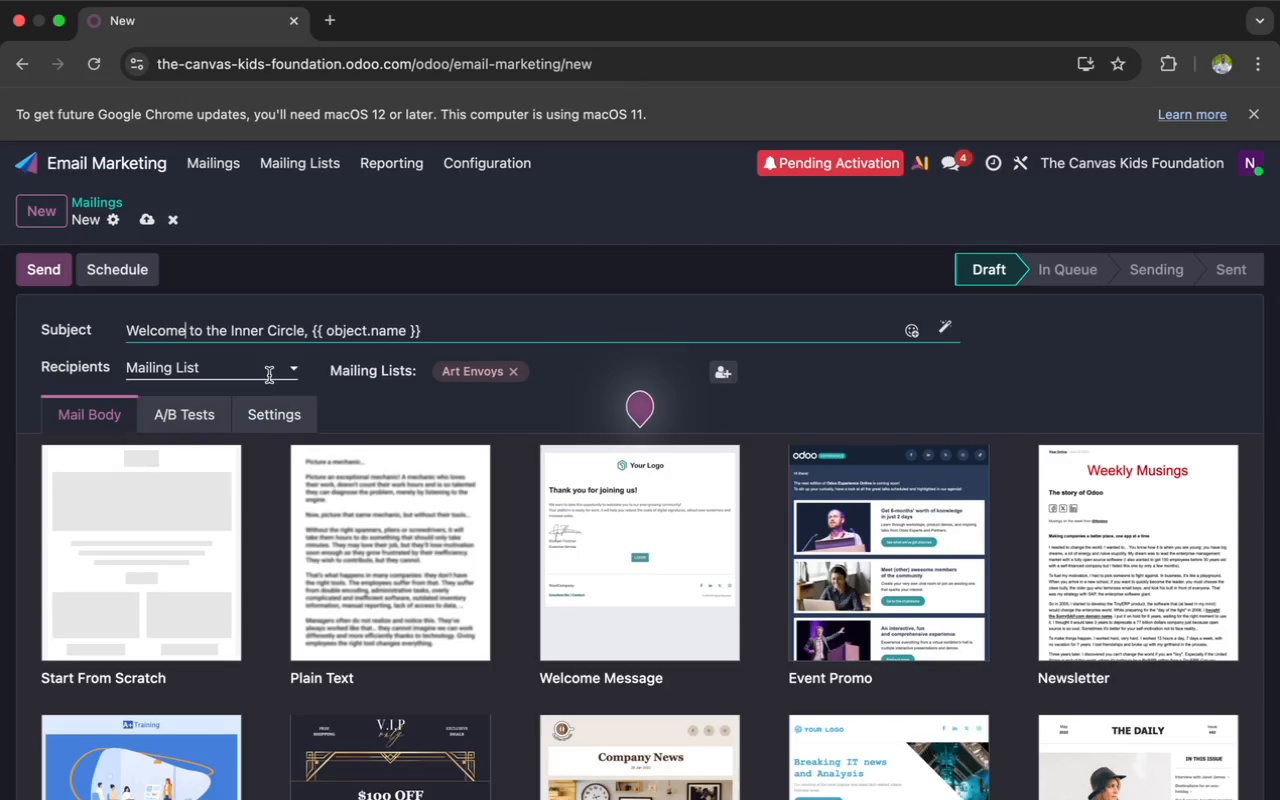 
left_click([273, 407])
 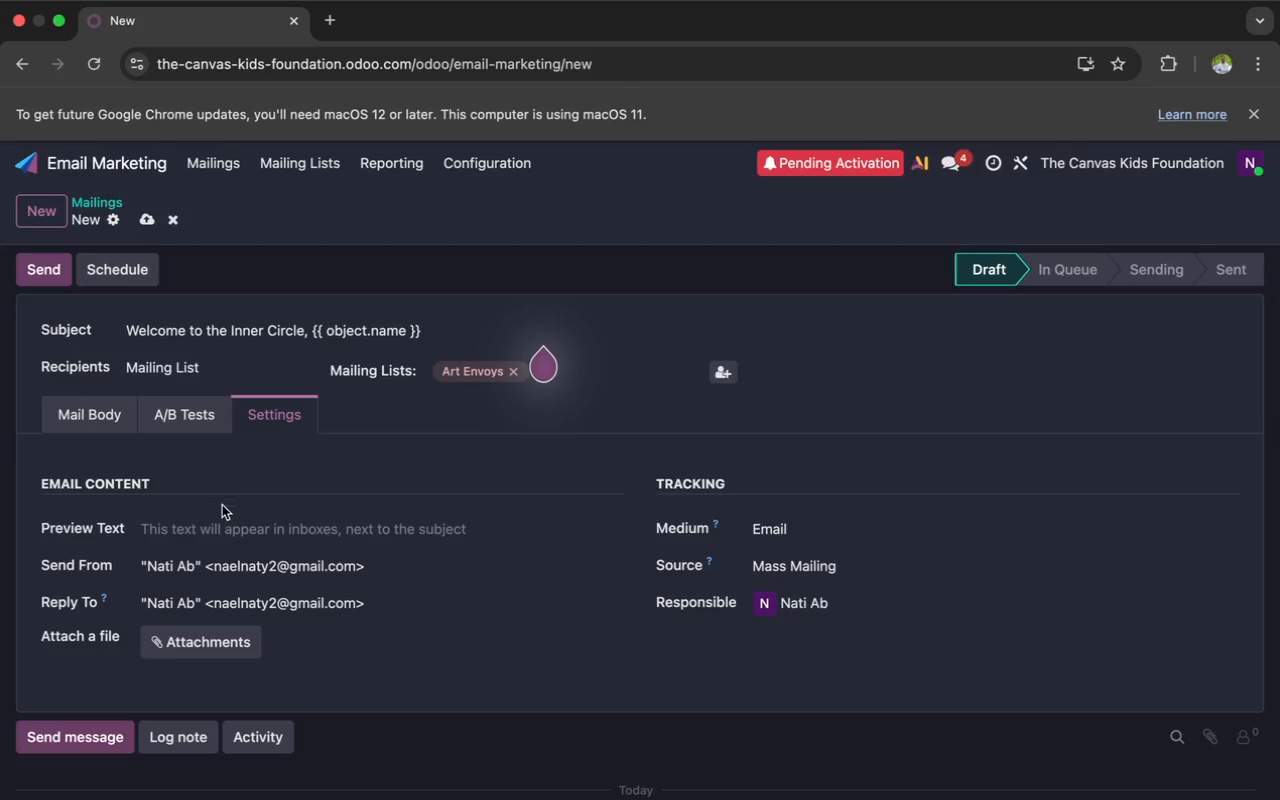 
left_click([205, 527])
 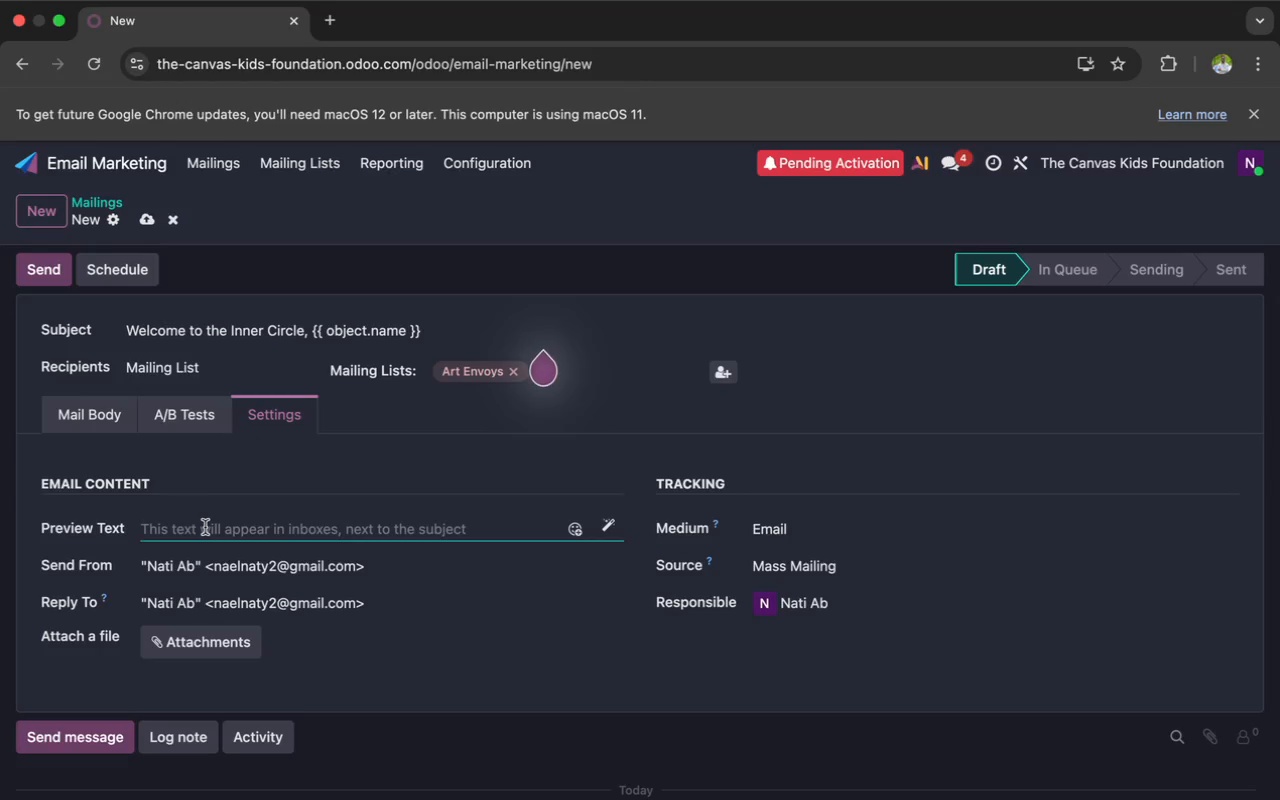 
type(See Ho)
key(Backspace)
key(Backspace)
type(how your support is changing young live through art)
 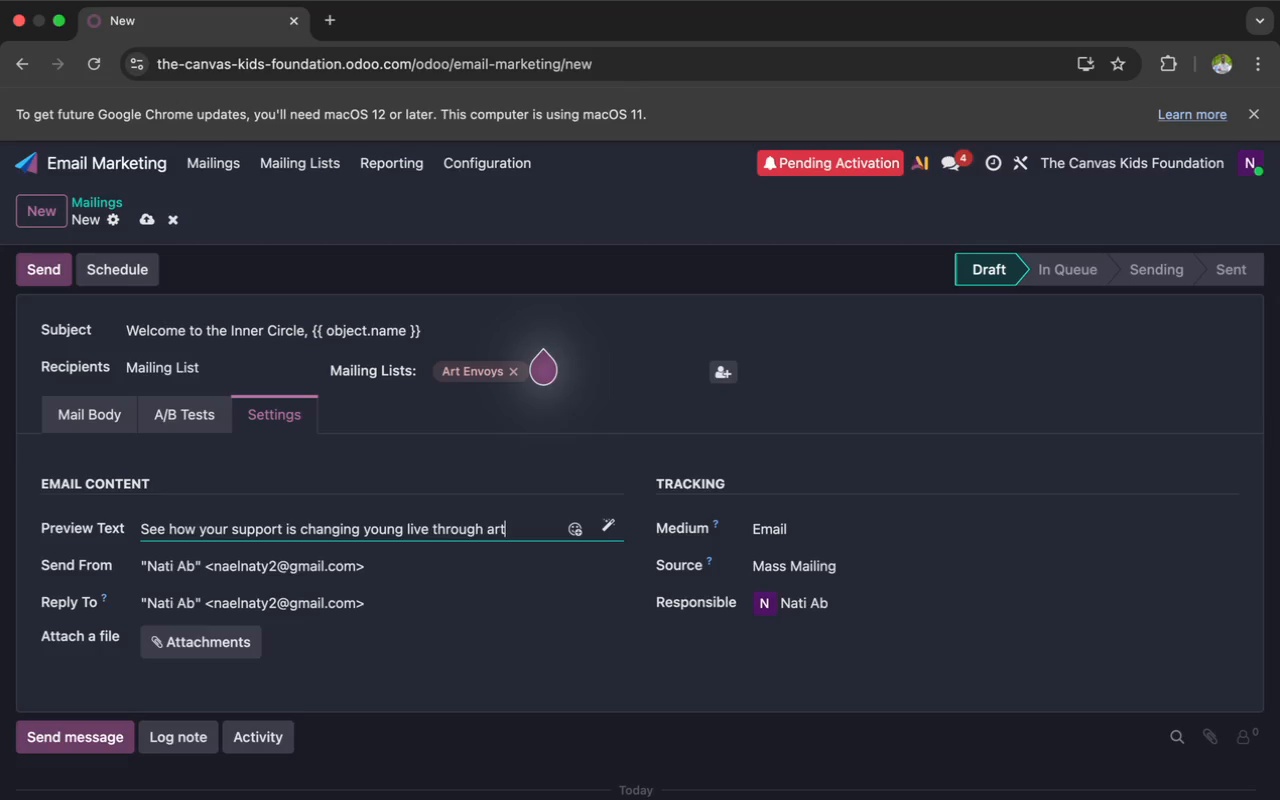 
left_click([104, 414])
 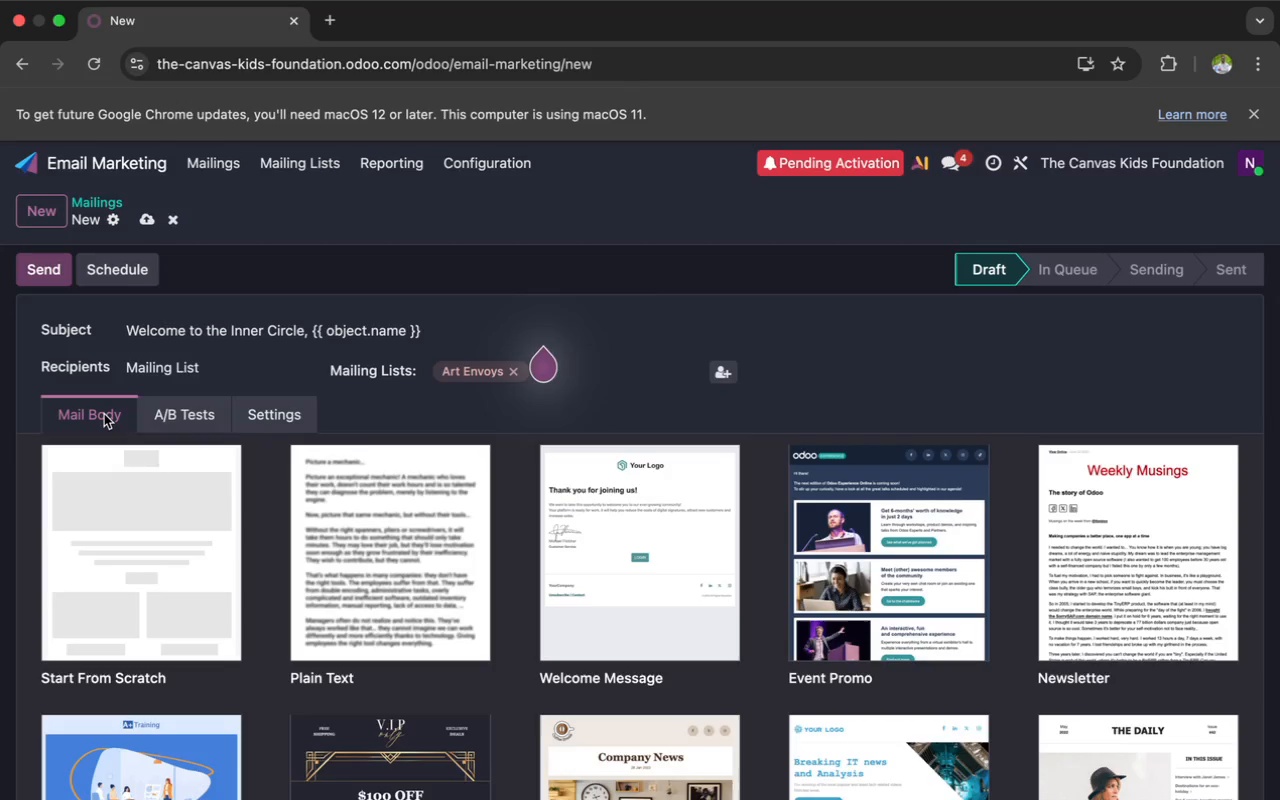 
wait(7.93)
 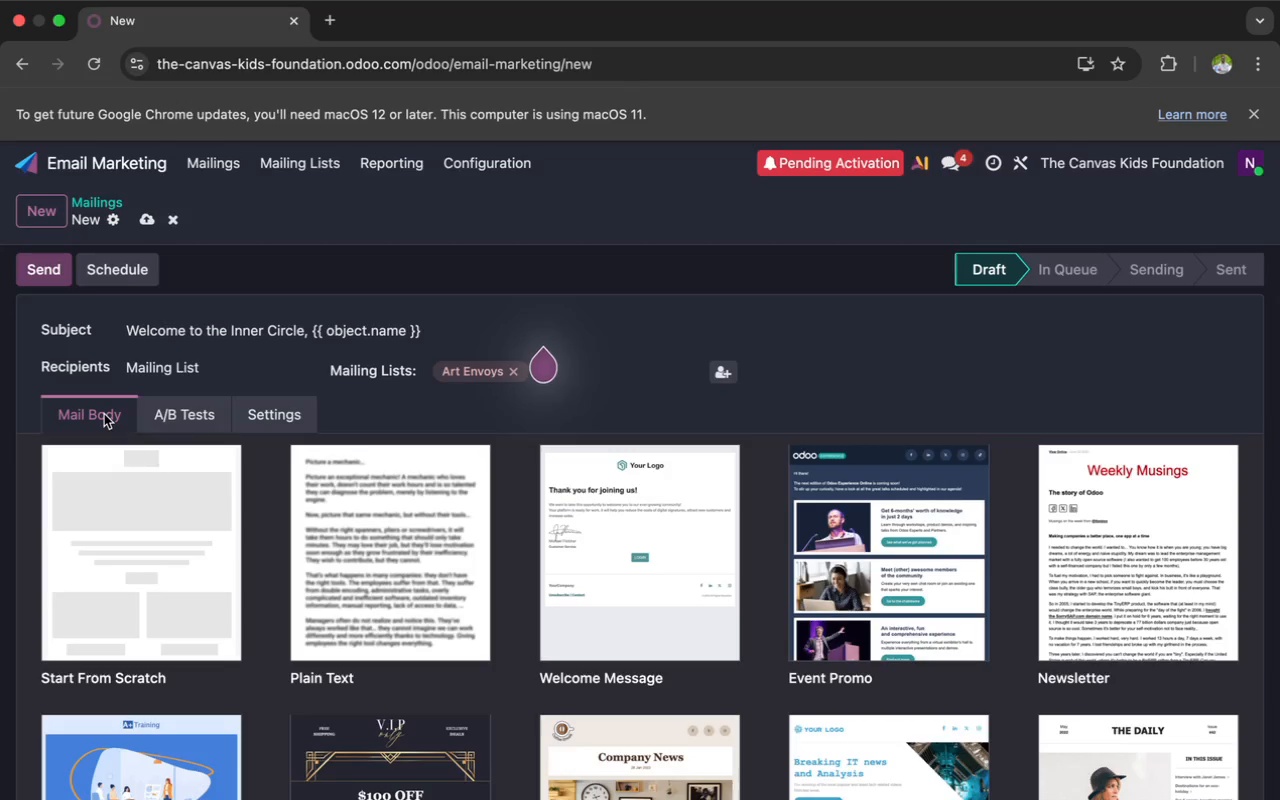 
left_click([128, 494])
 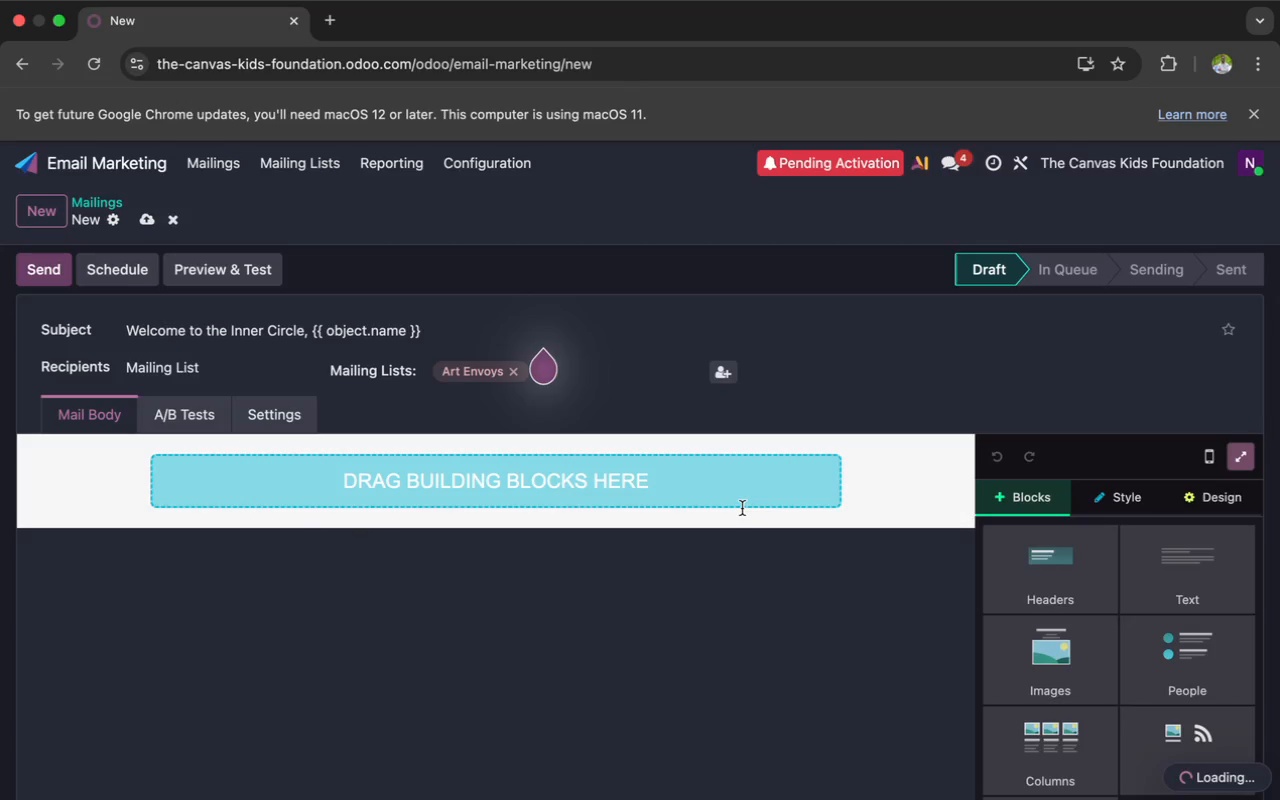 
wait(5.16)
 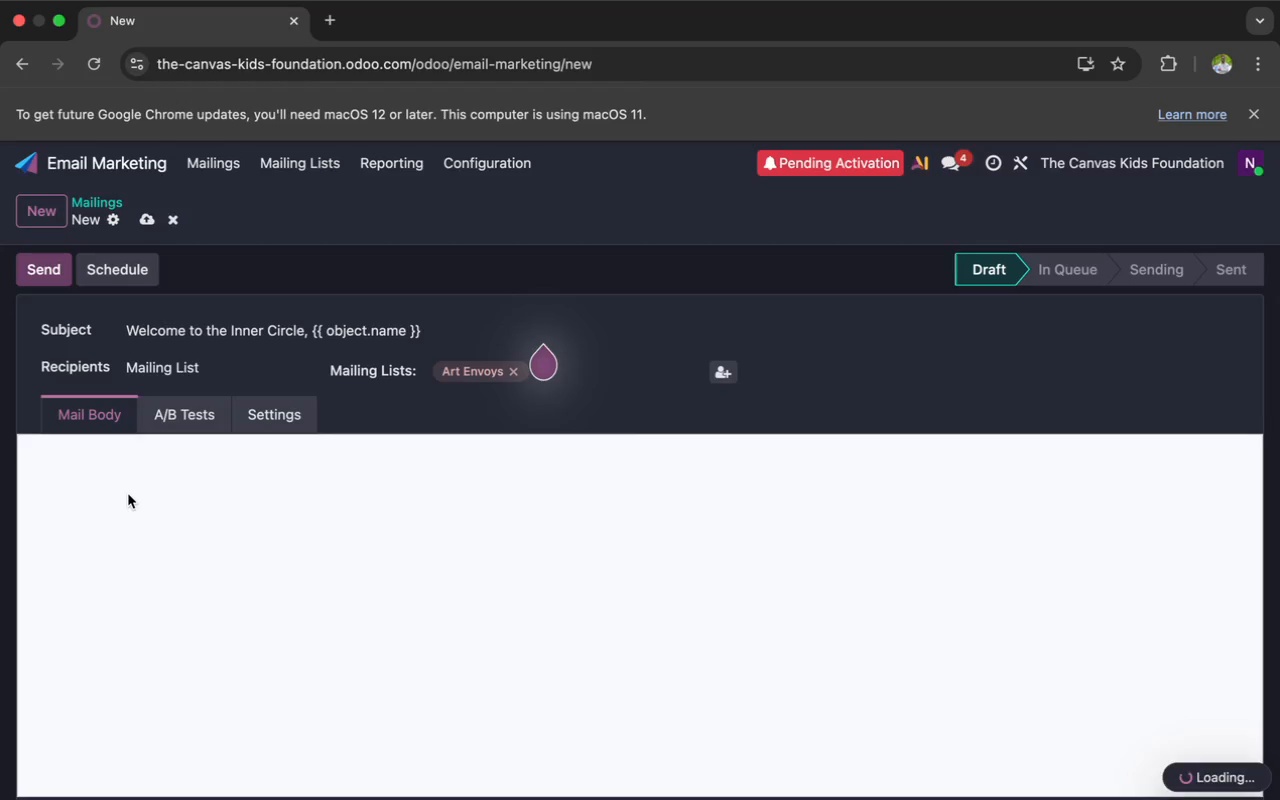 
left_click([1056, 570])
 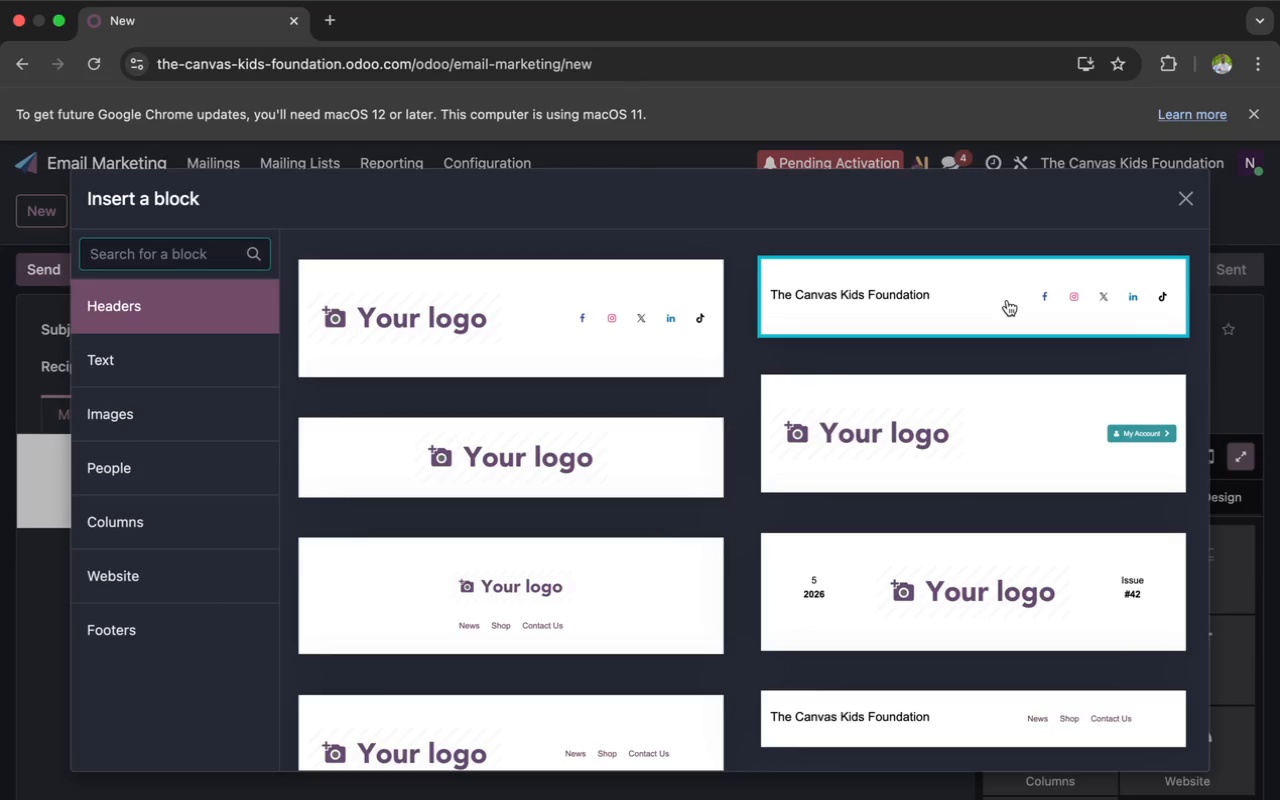 
wait(19.38)
 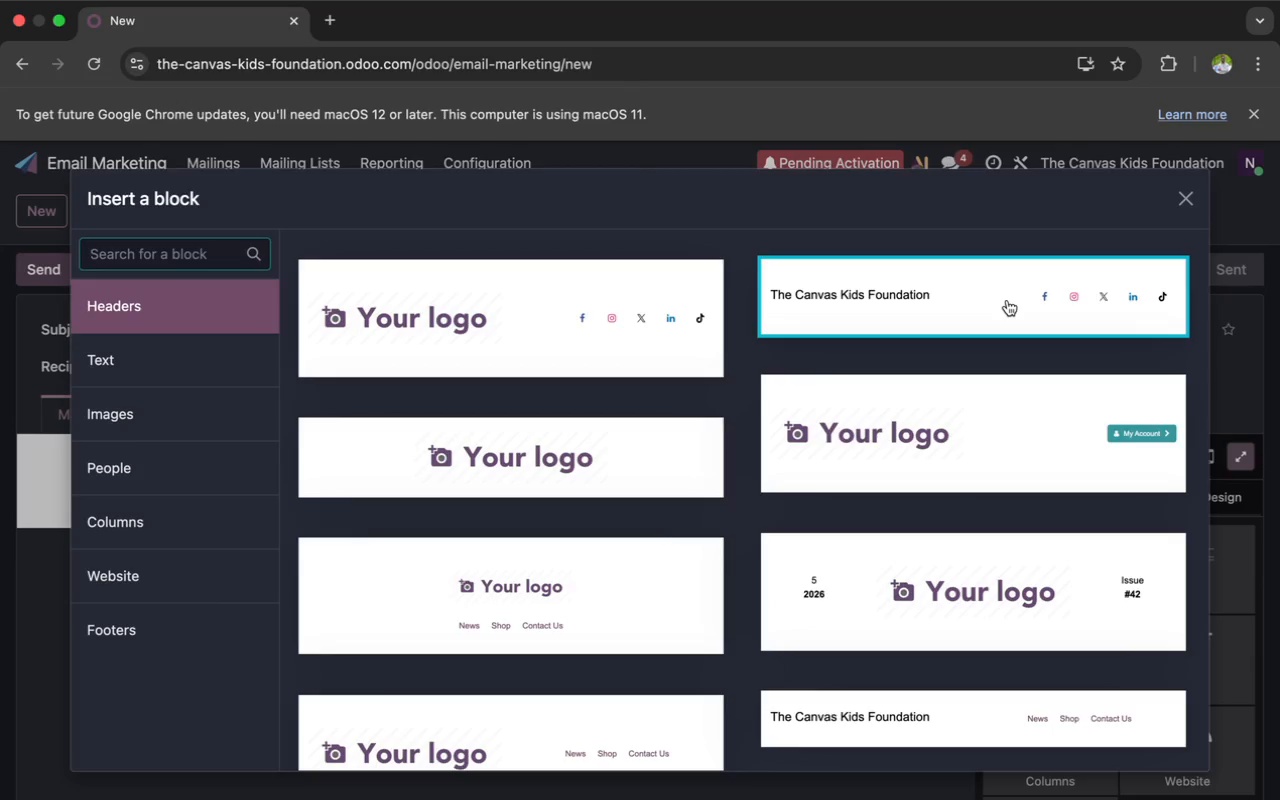 
left_click([988, 305])
 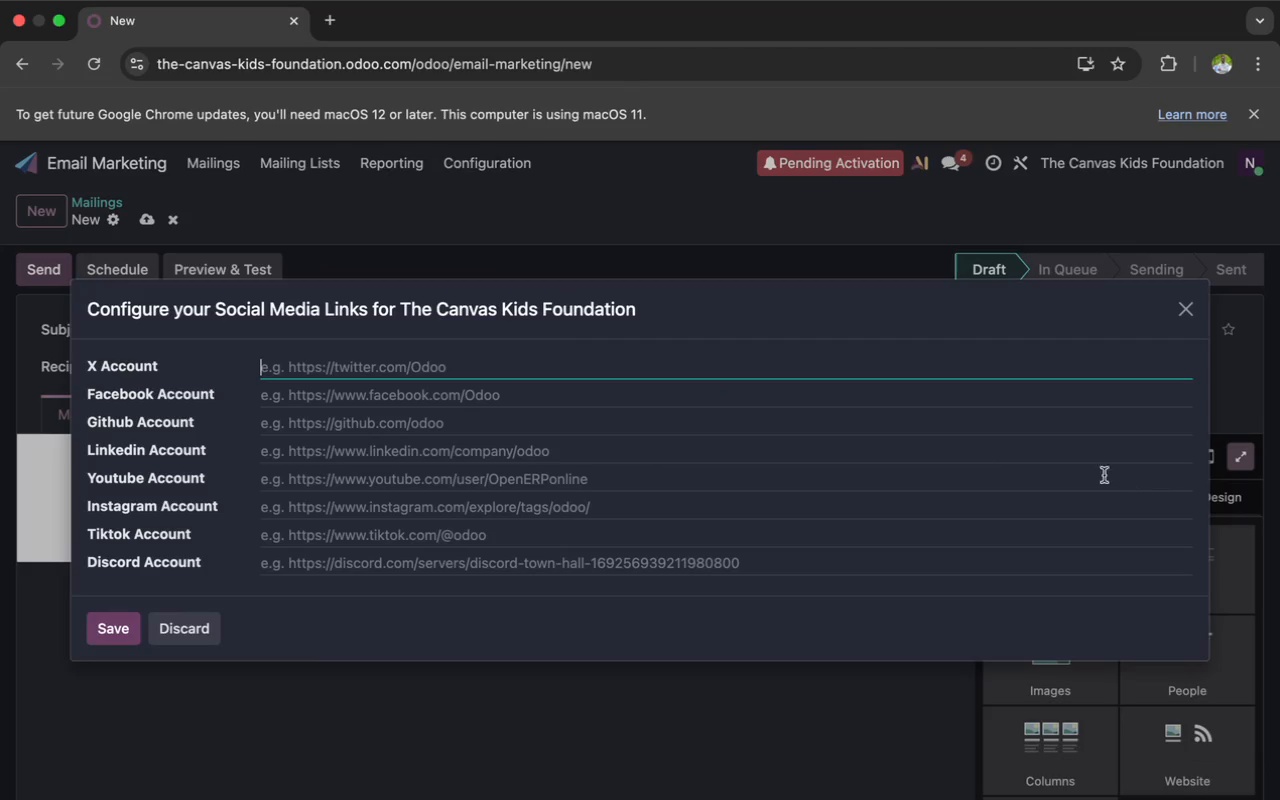 
left_click([1186, 317])
 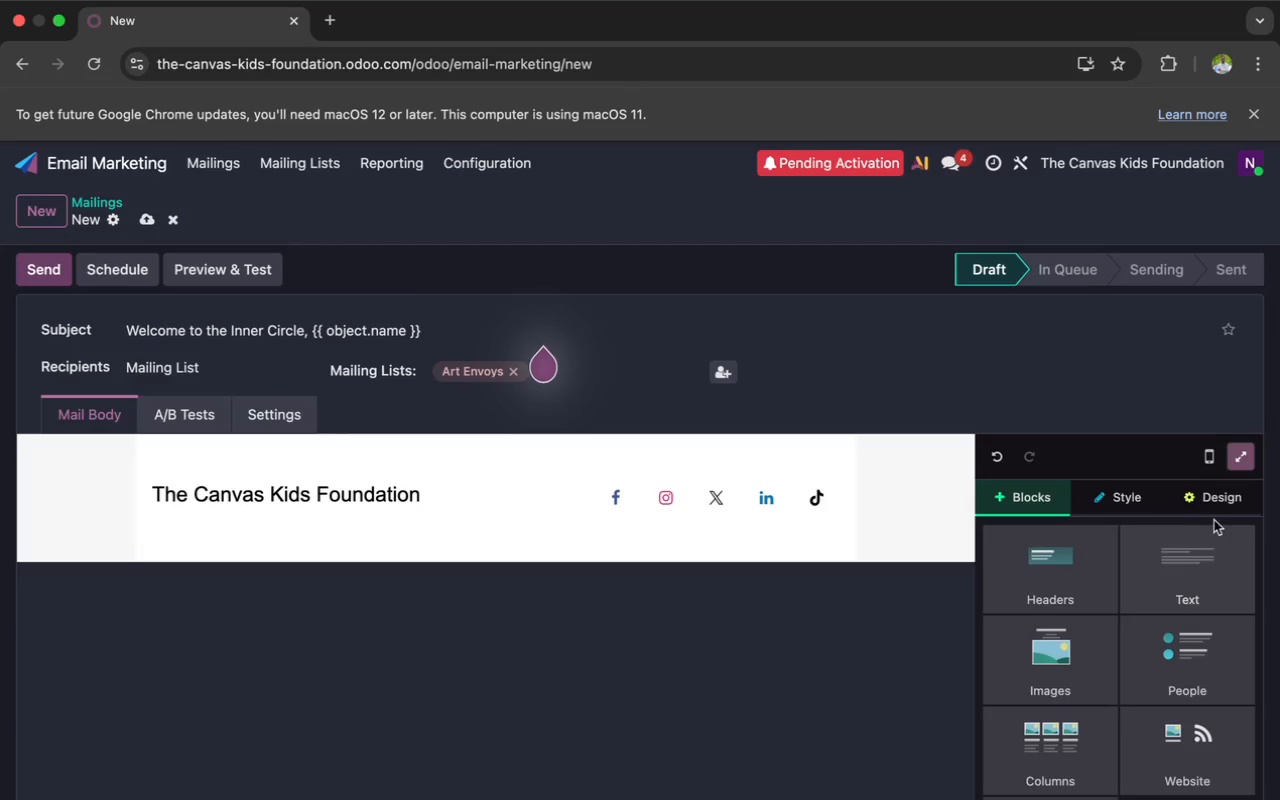 
left_click([1219, 514])
 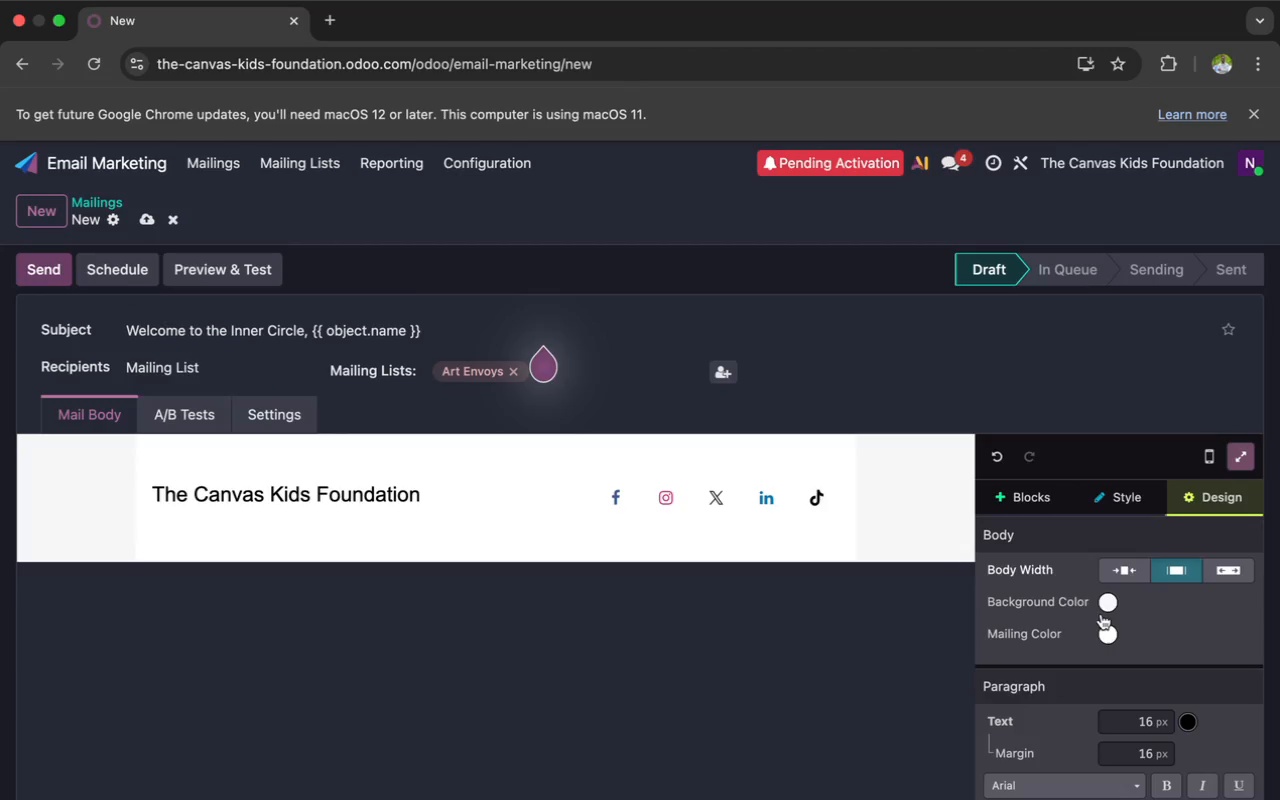 
left_click([1110, 603])
 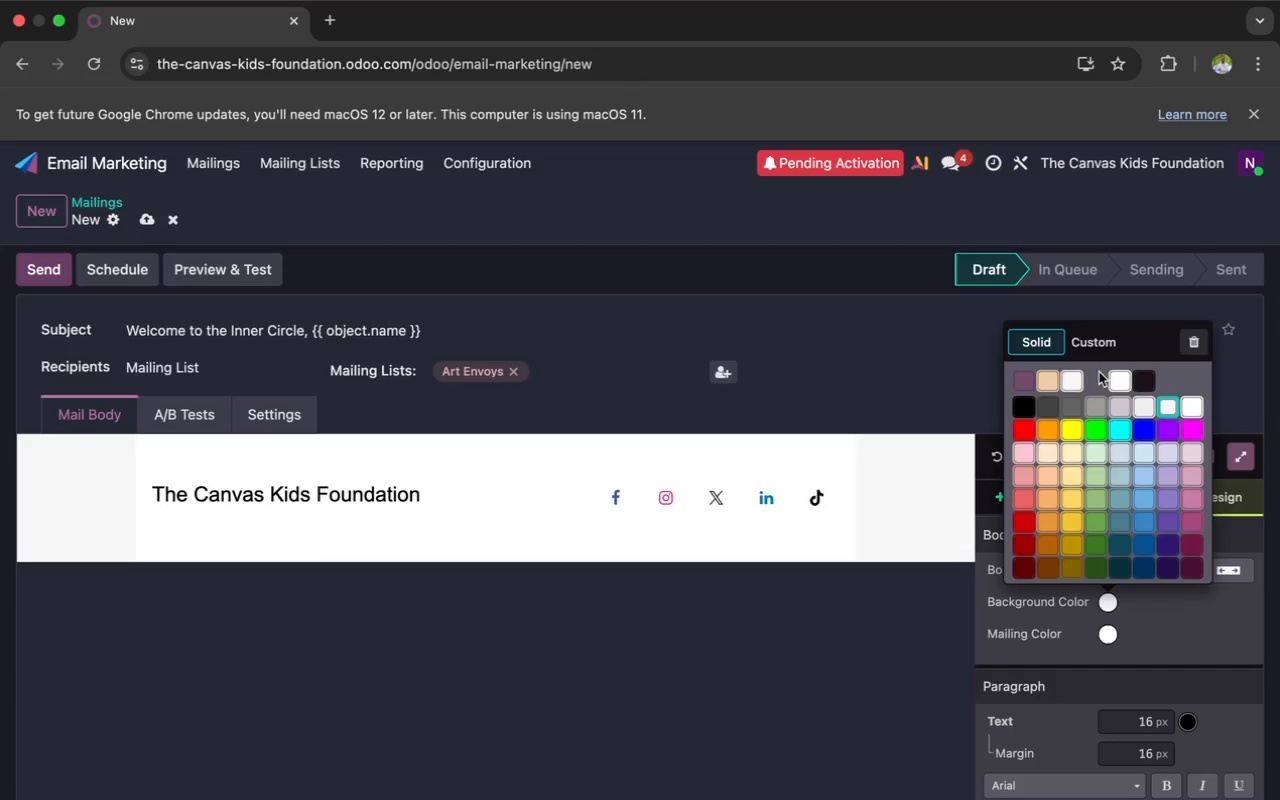 
left_click([1101, 353])
 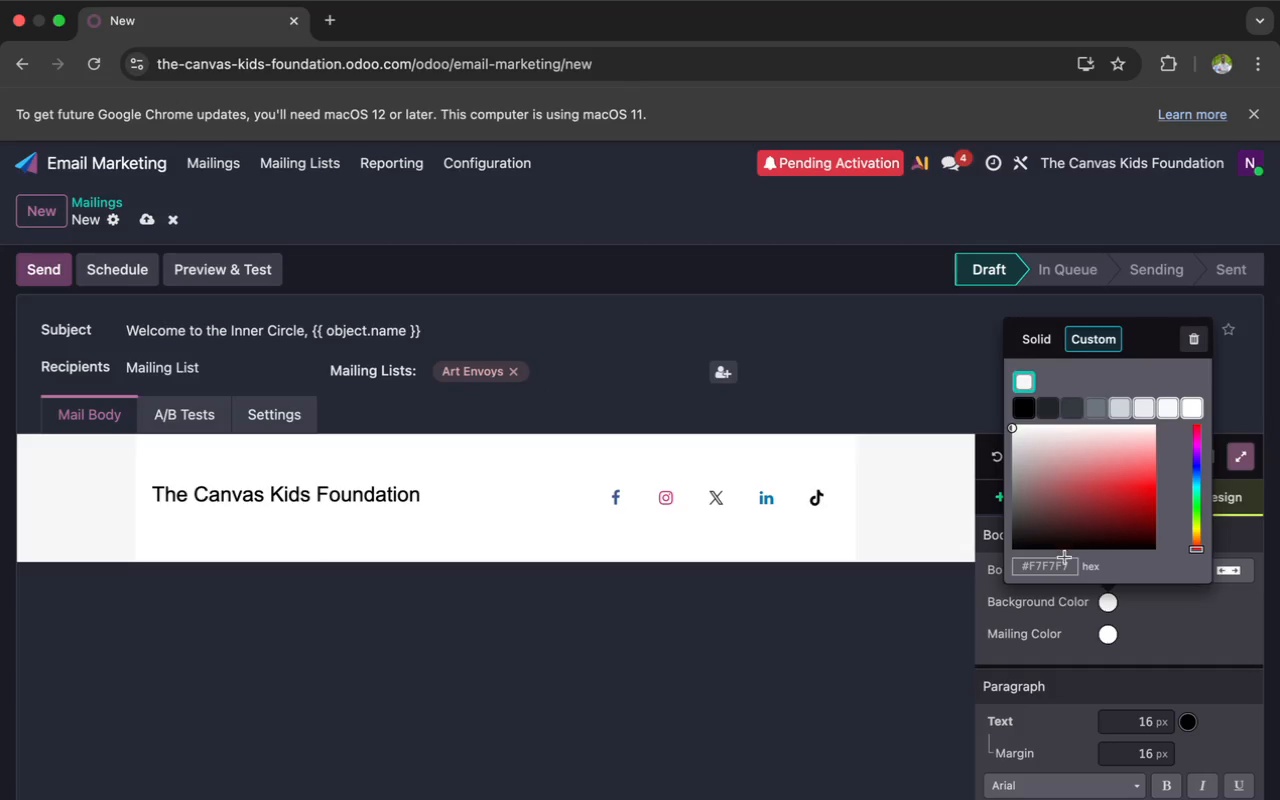 
left_click([1067, 569])
 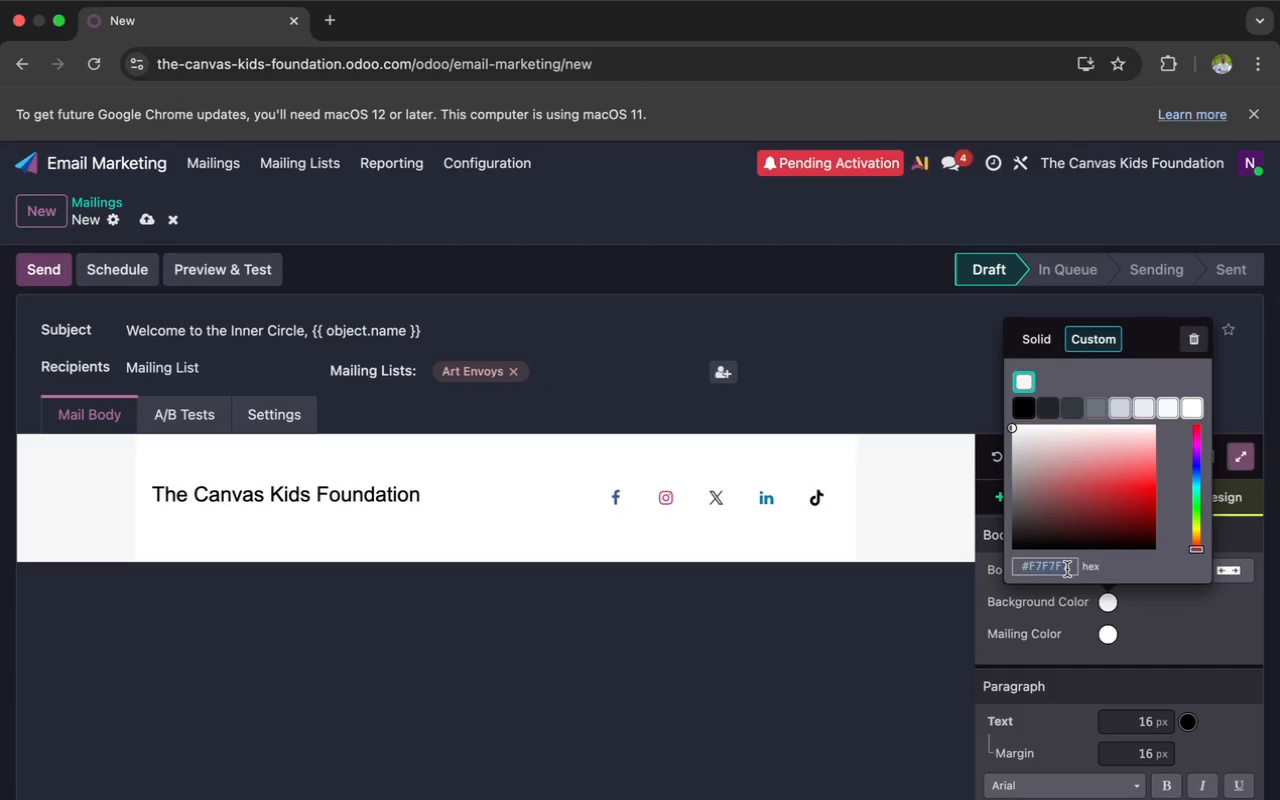 
wait(5.88)
 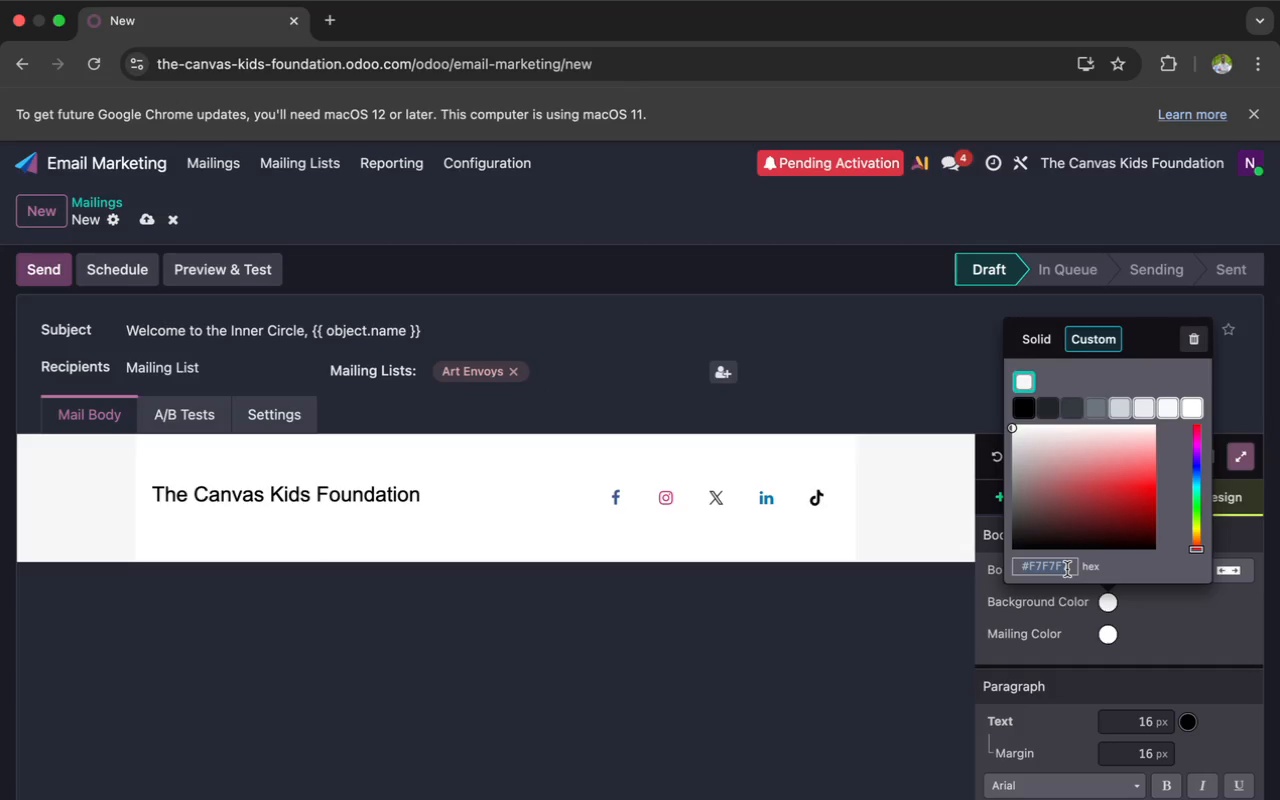 
key(Shift+3)
 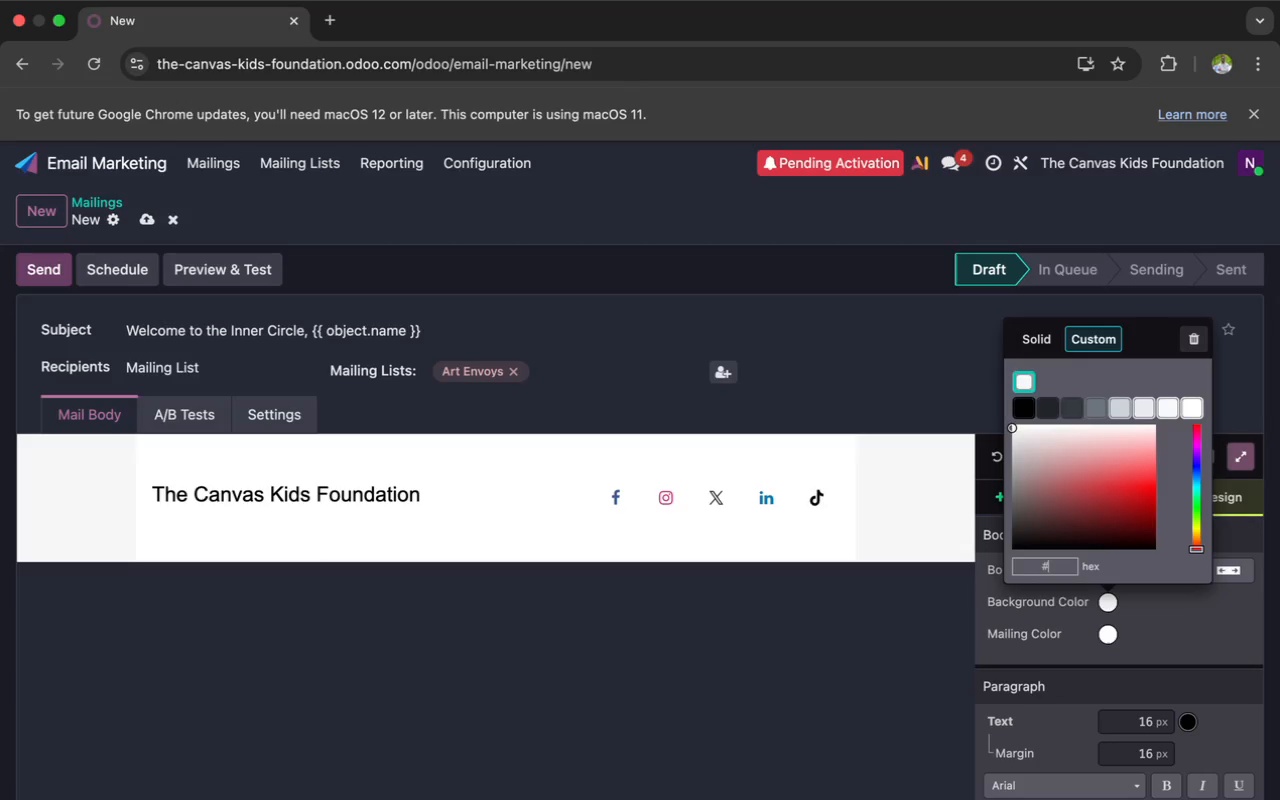 
wait(6.54)
 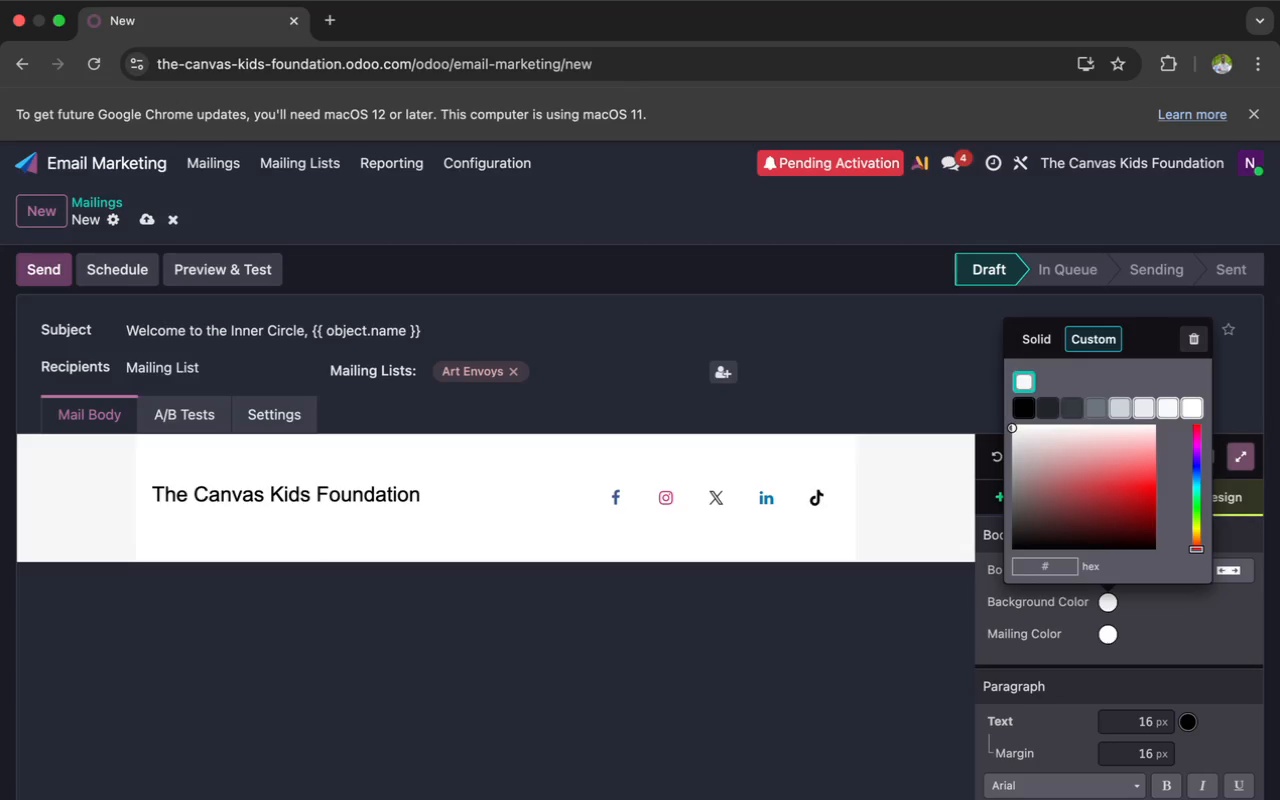 
type(ffffff)
 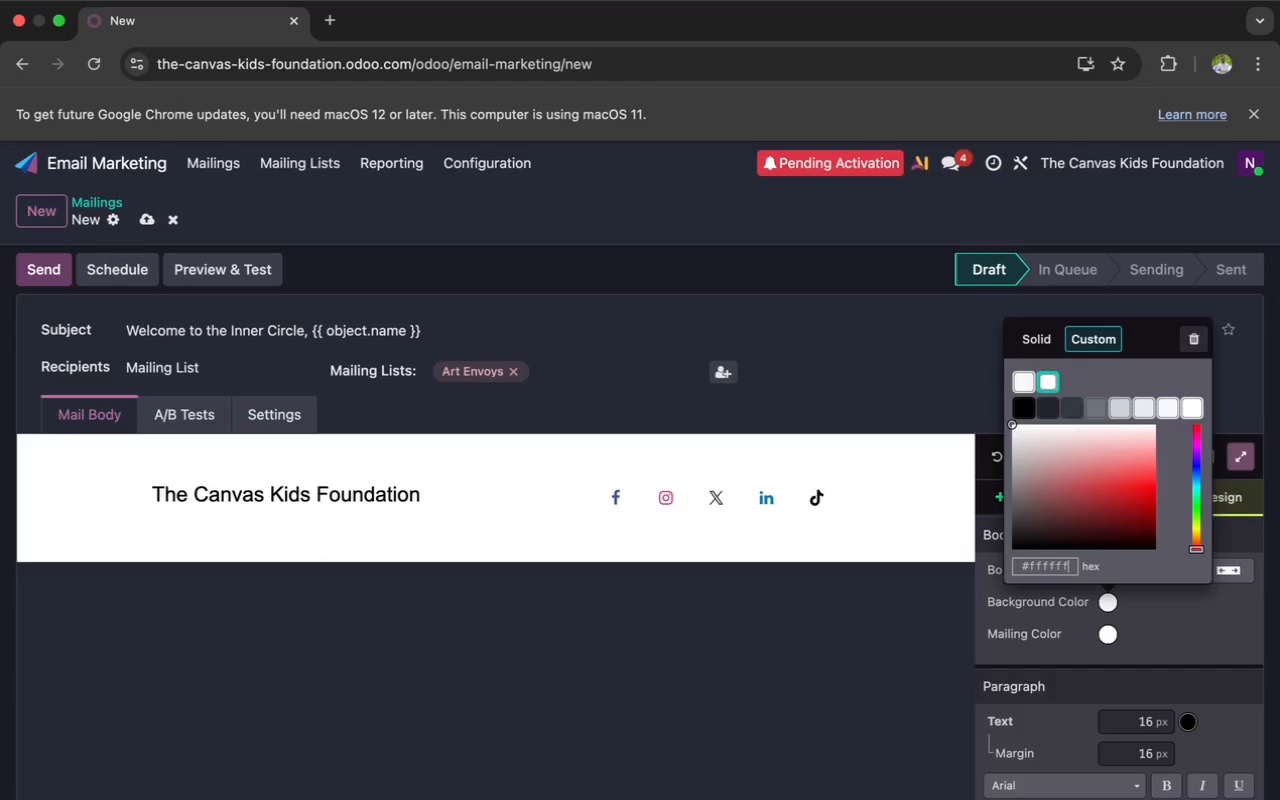 
key(Enter)
 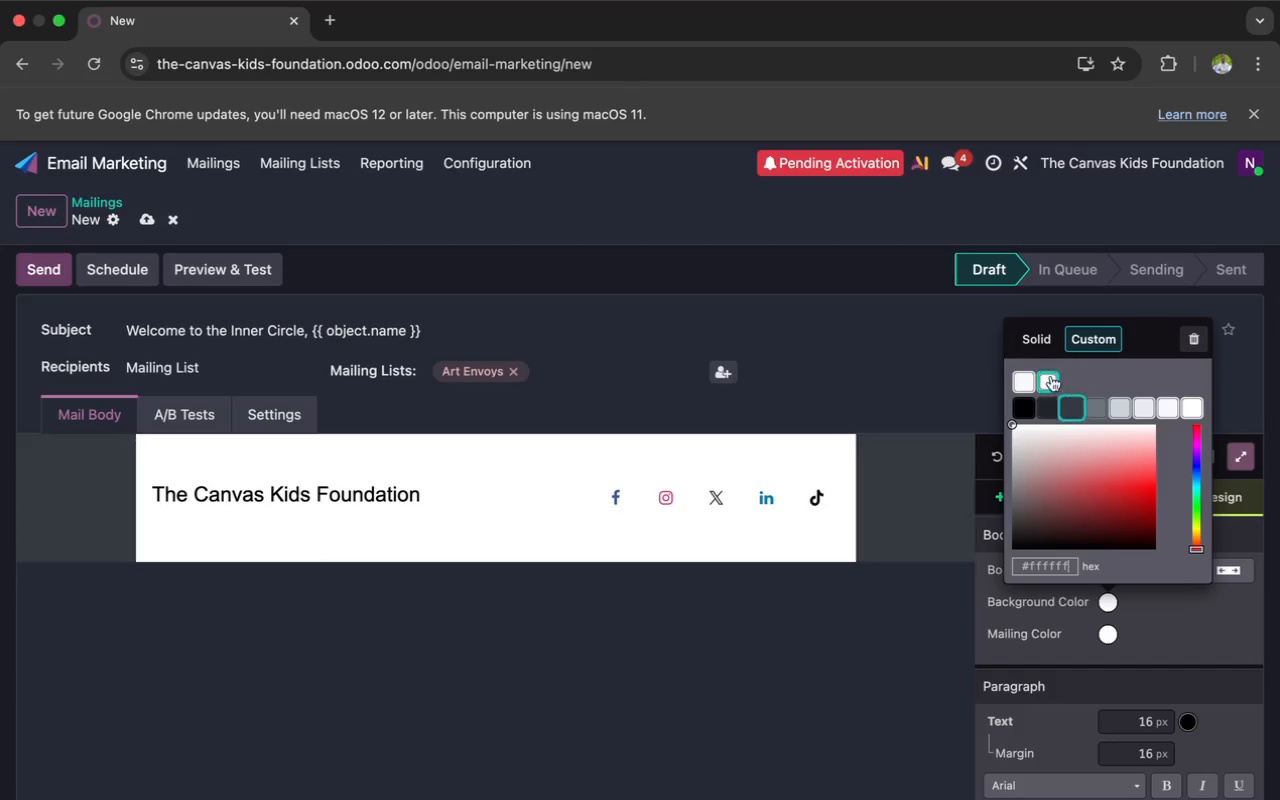 
left_click([1050, 376])
 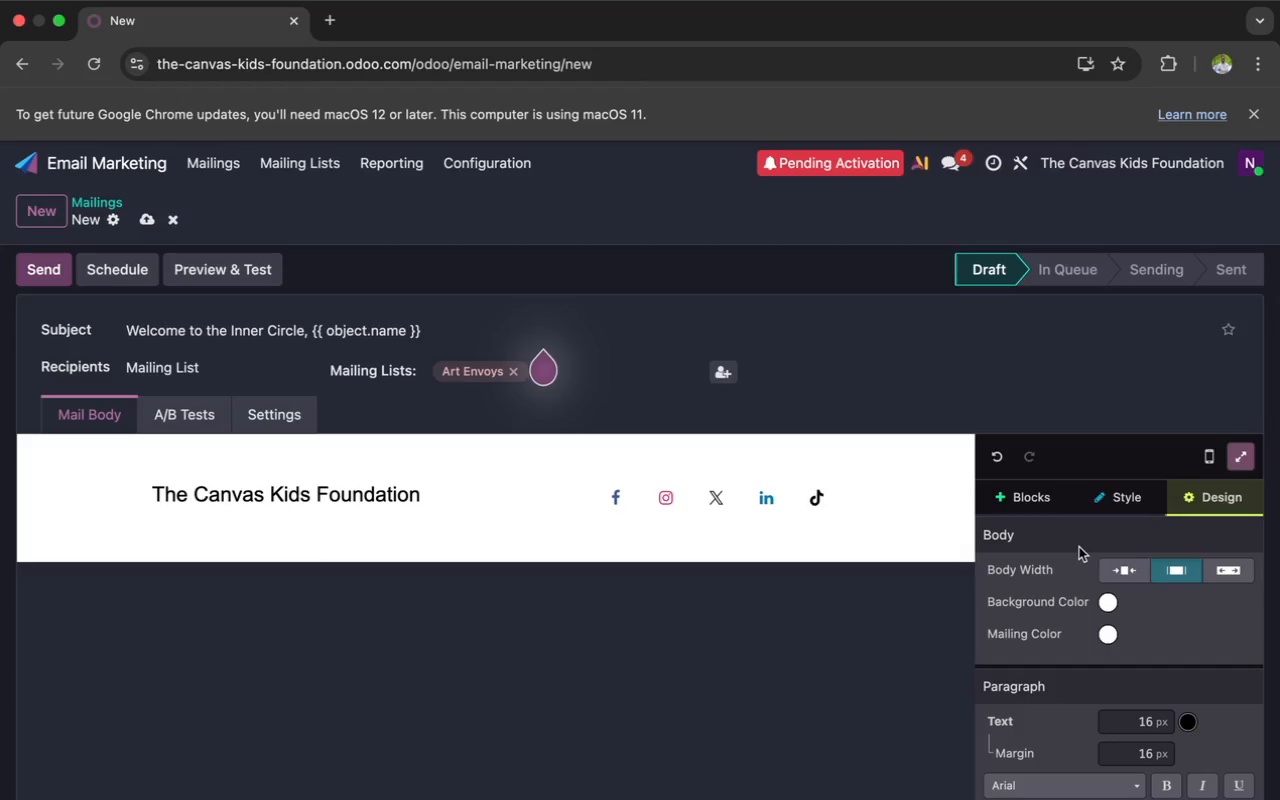 
wait(7.66)
 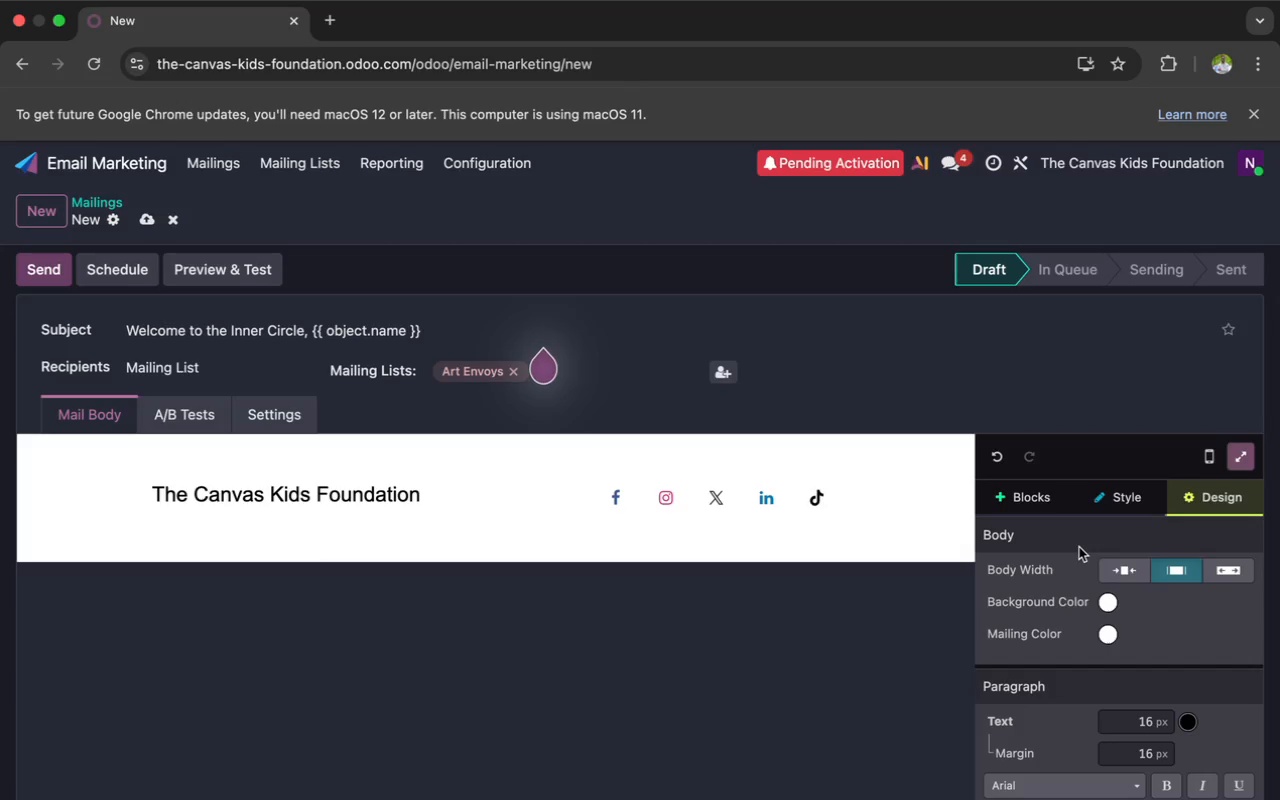 
scroll: coordinate [1062, 651], scroll_direction: down, amount: 4.0
 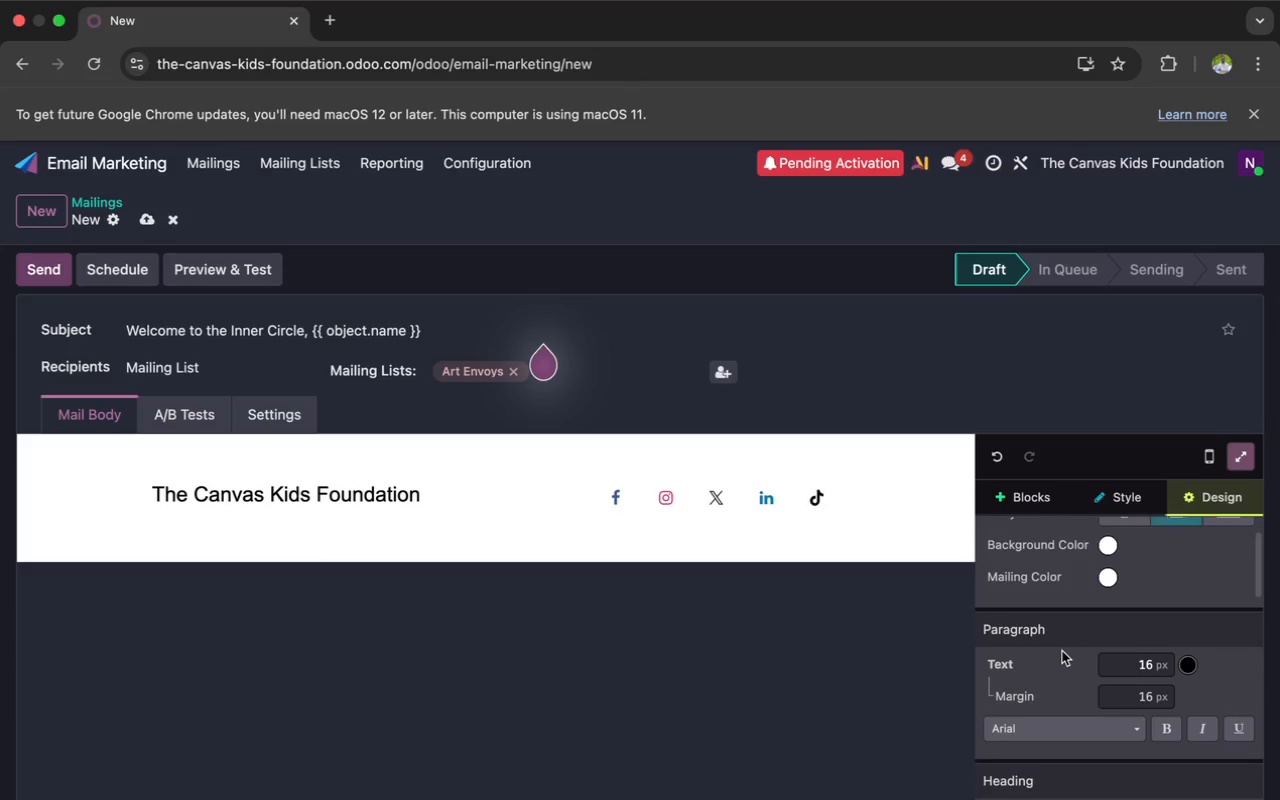 
scroll: coordinate [1062, 651], scroll_direction: up, amount: 6.0
 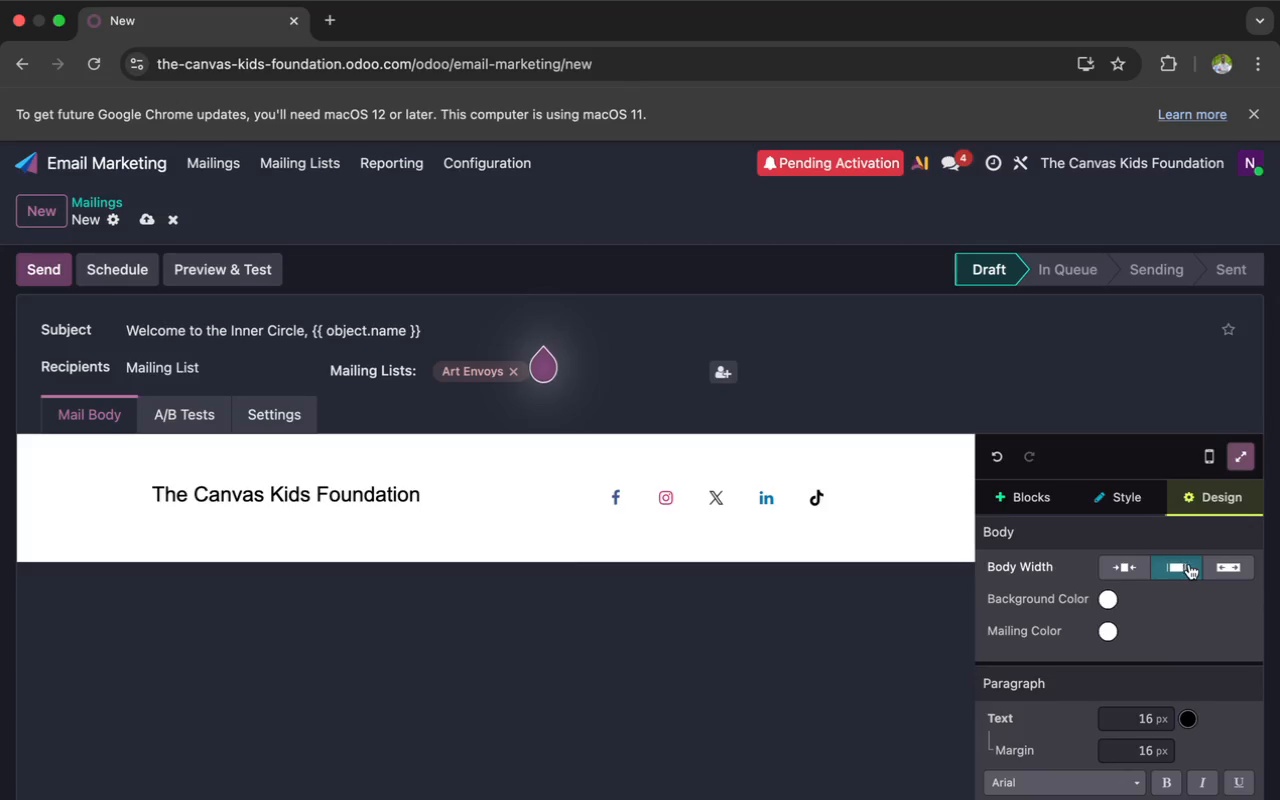 
wait(5.84)
 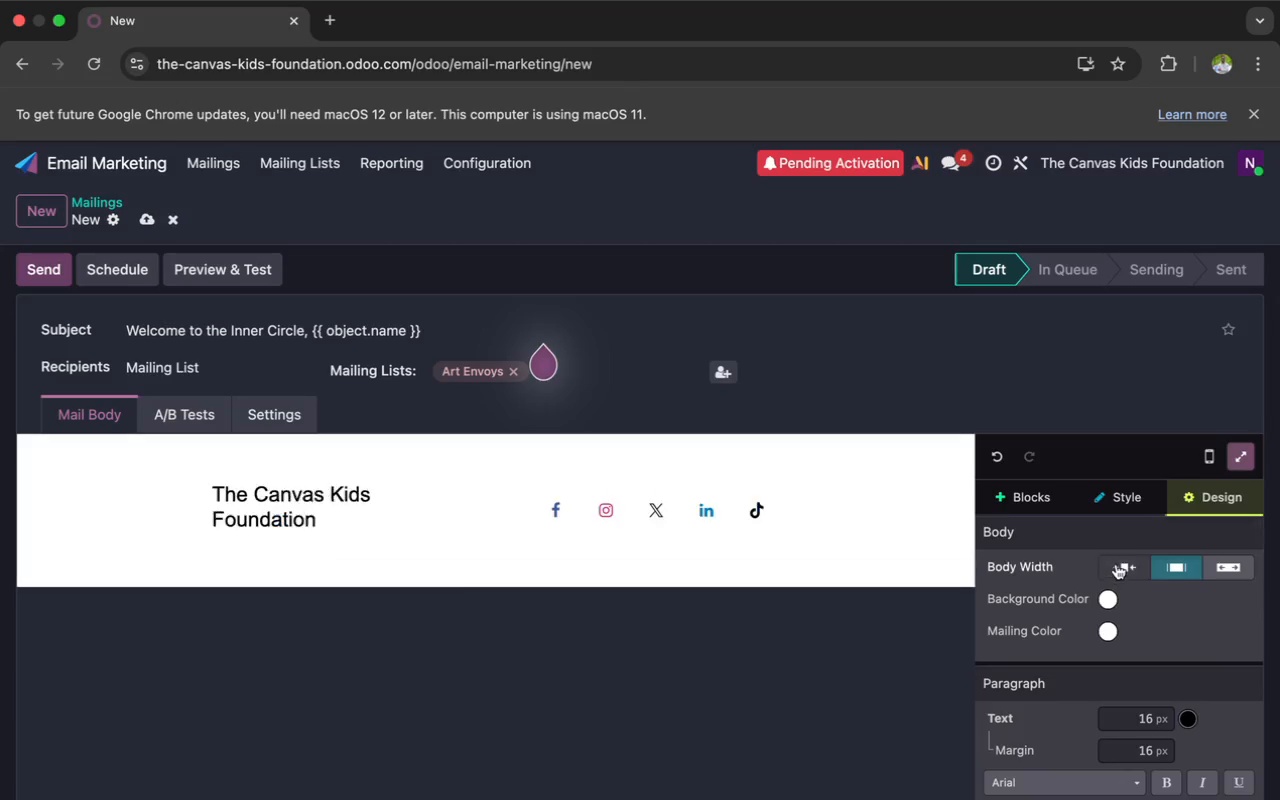 
left_click([1234, 566])
 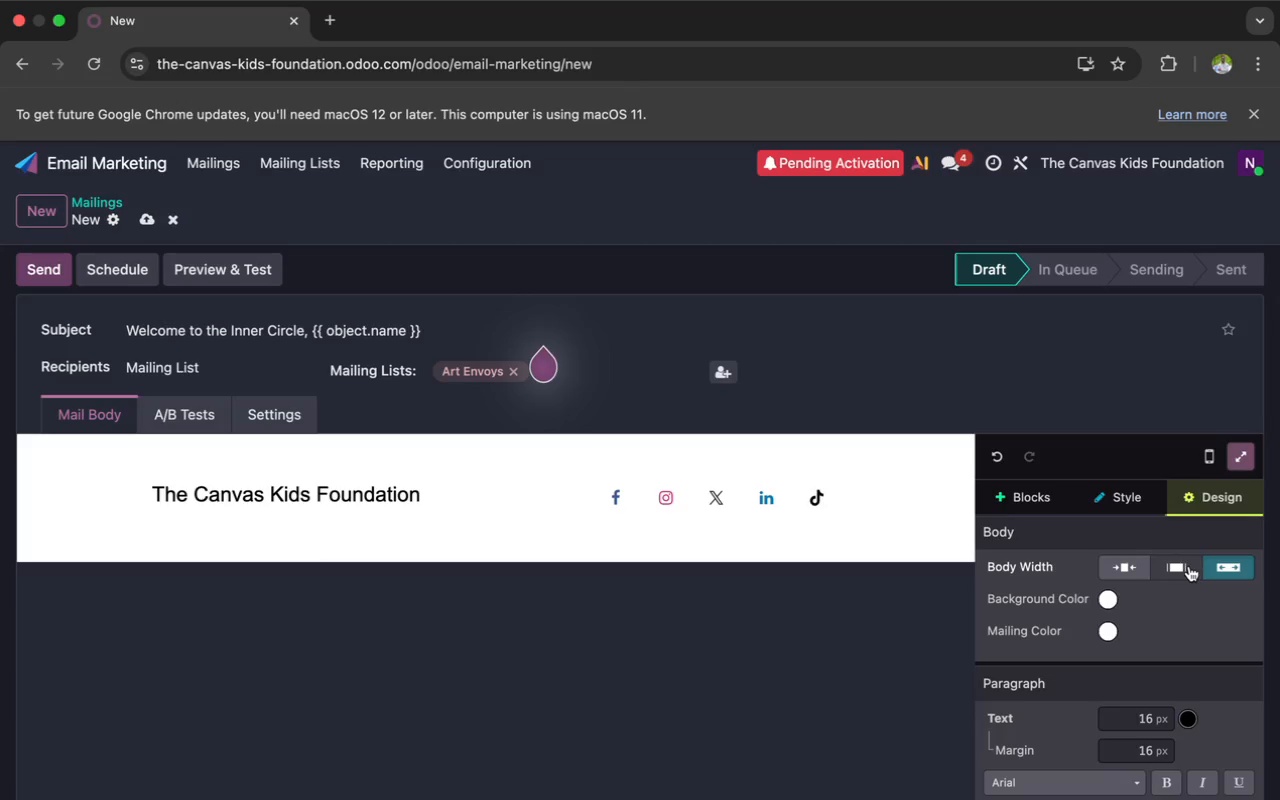 
left_click([1188, 566])
 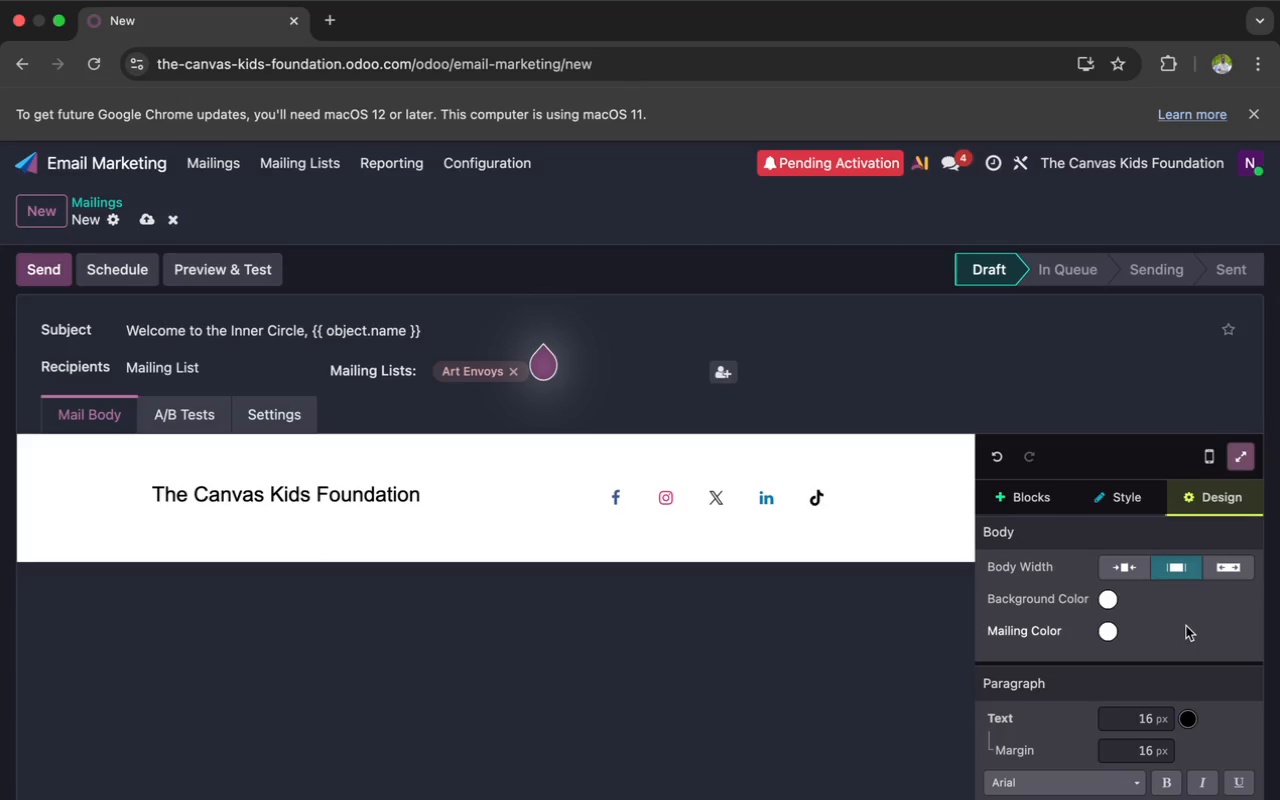 
wait(15.64)
 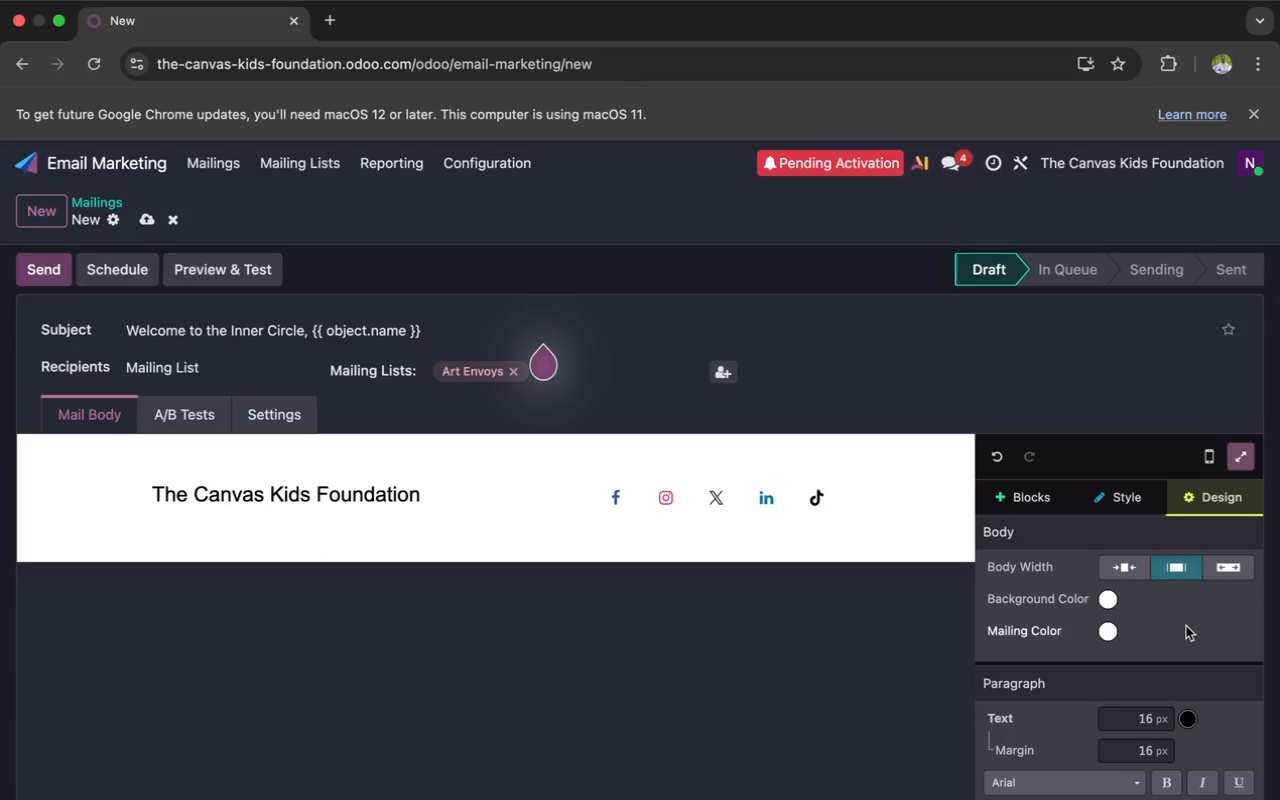 
left_click([383, 486])
 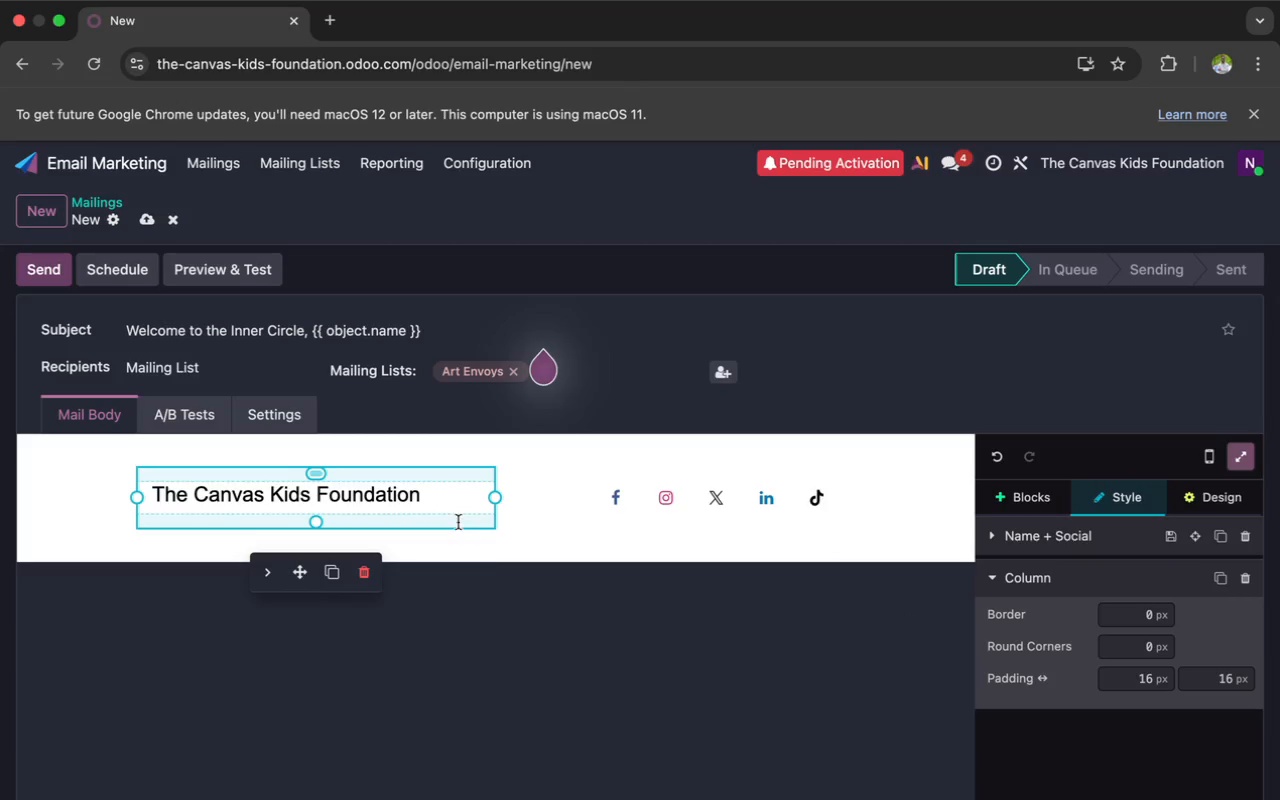 
left_click([506, 533])
 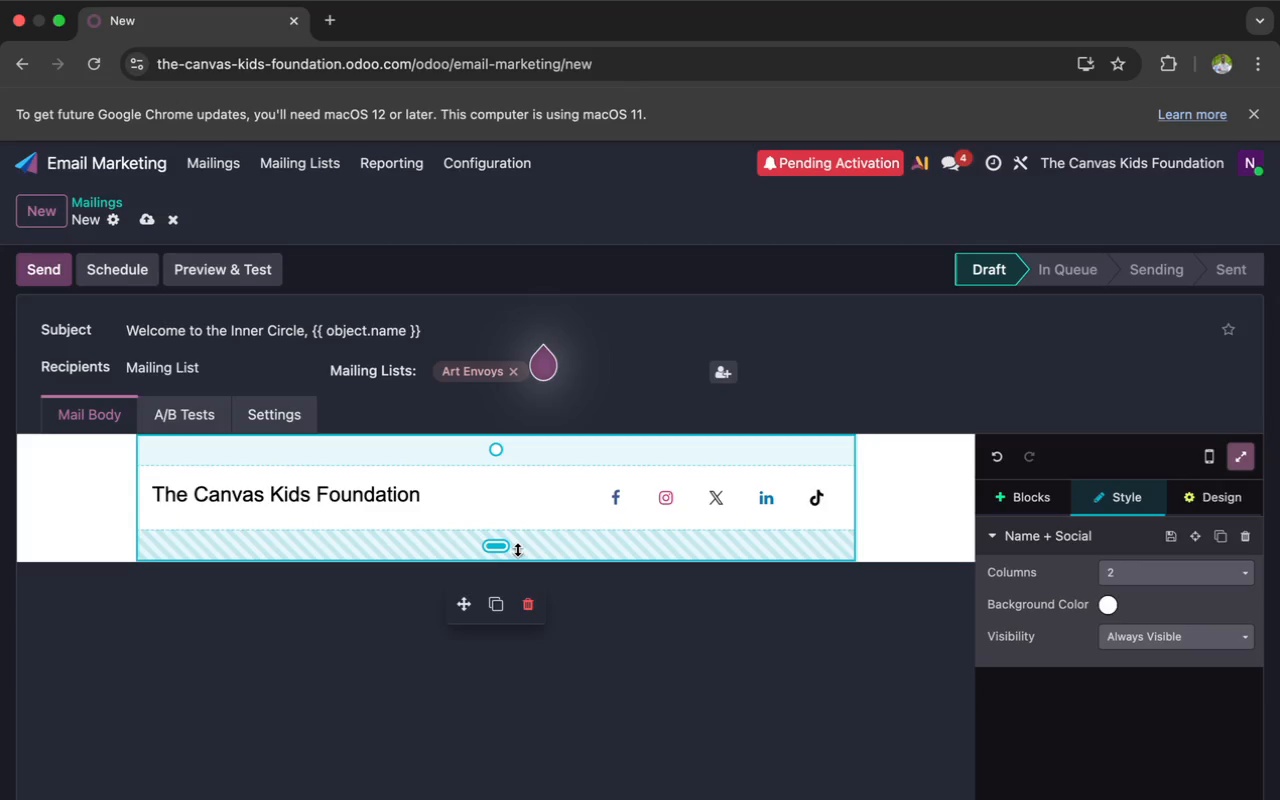 
left_click([453, 634])
 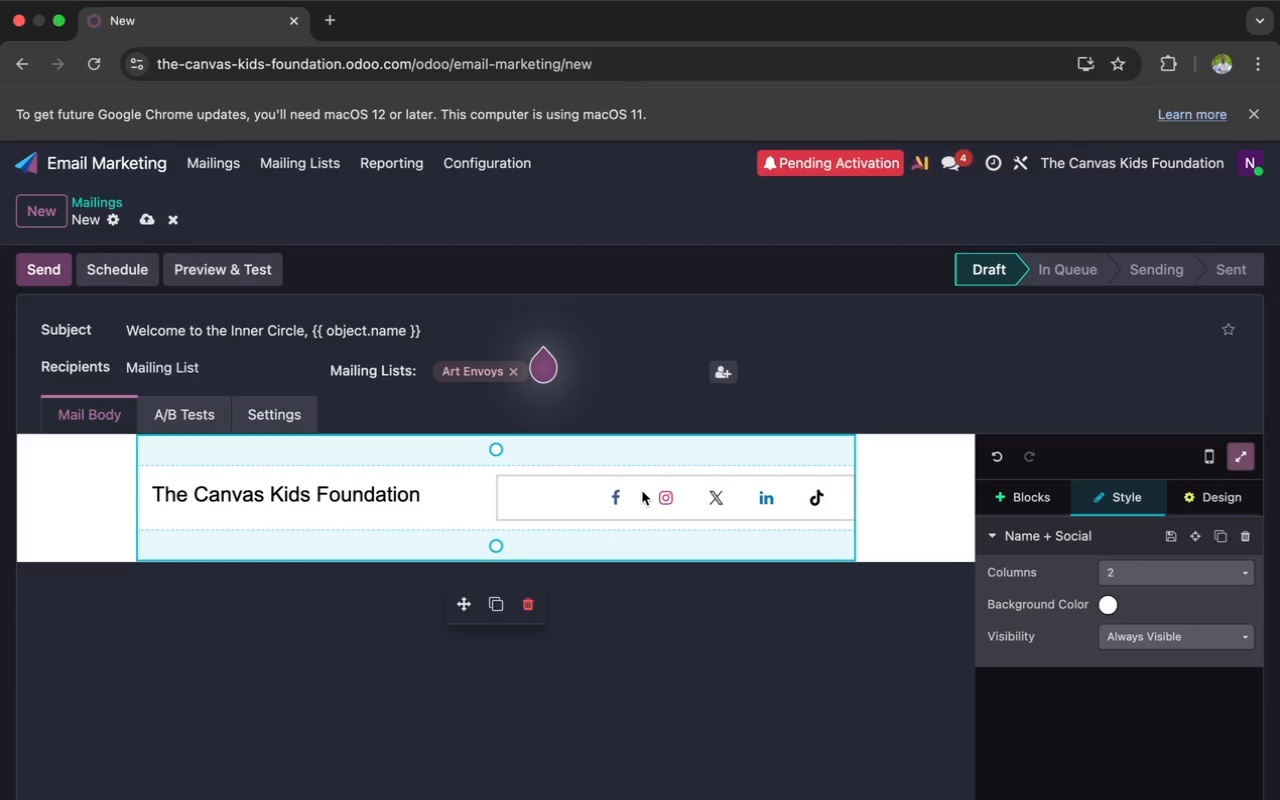 
left_click([641, 491])
 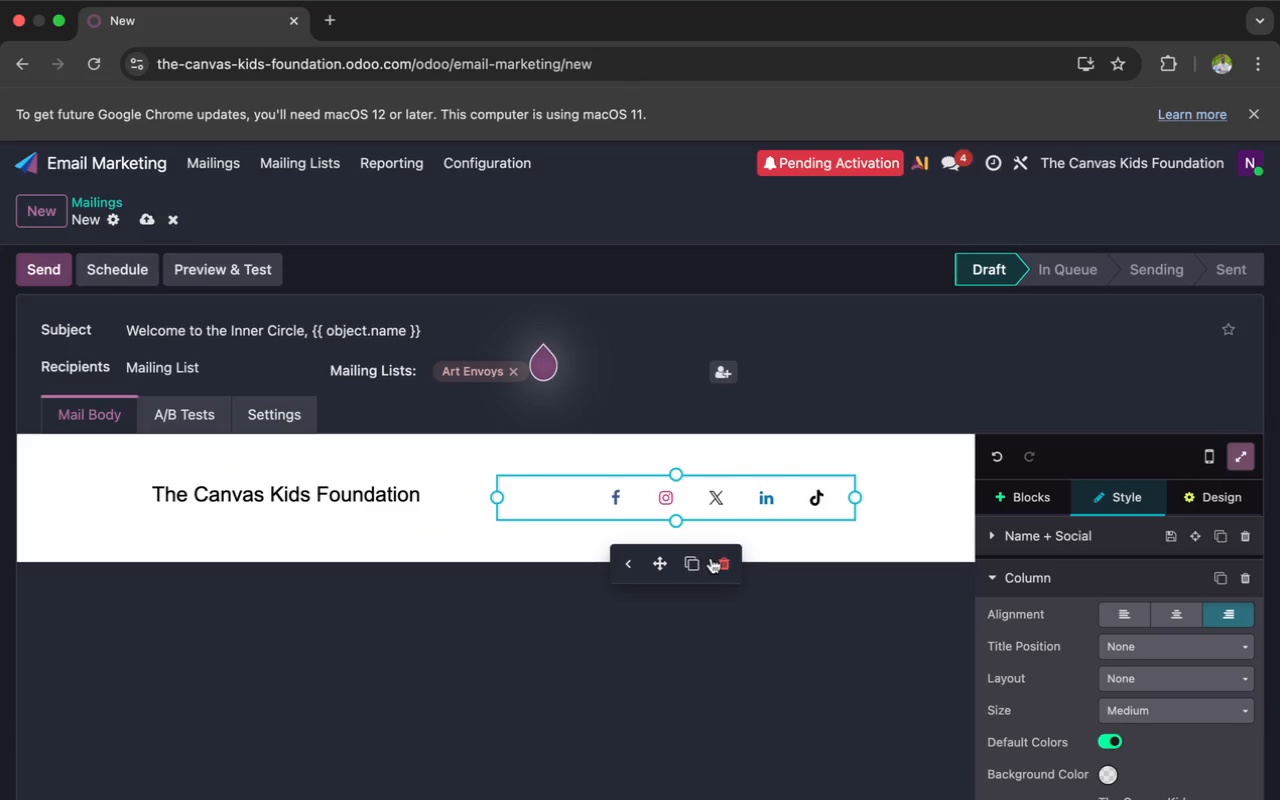 
left_click([711, 558])
 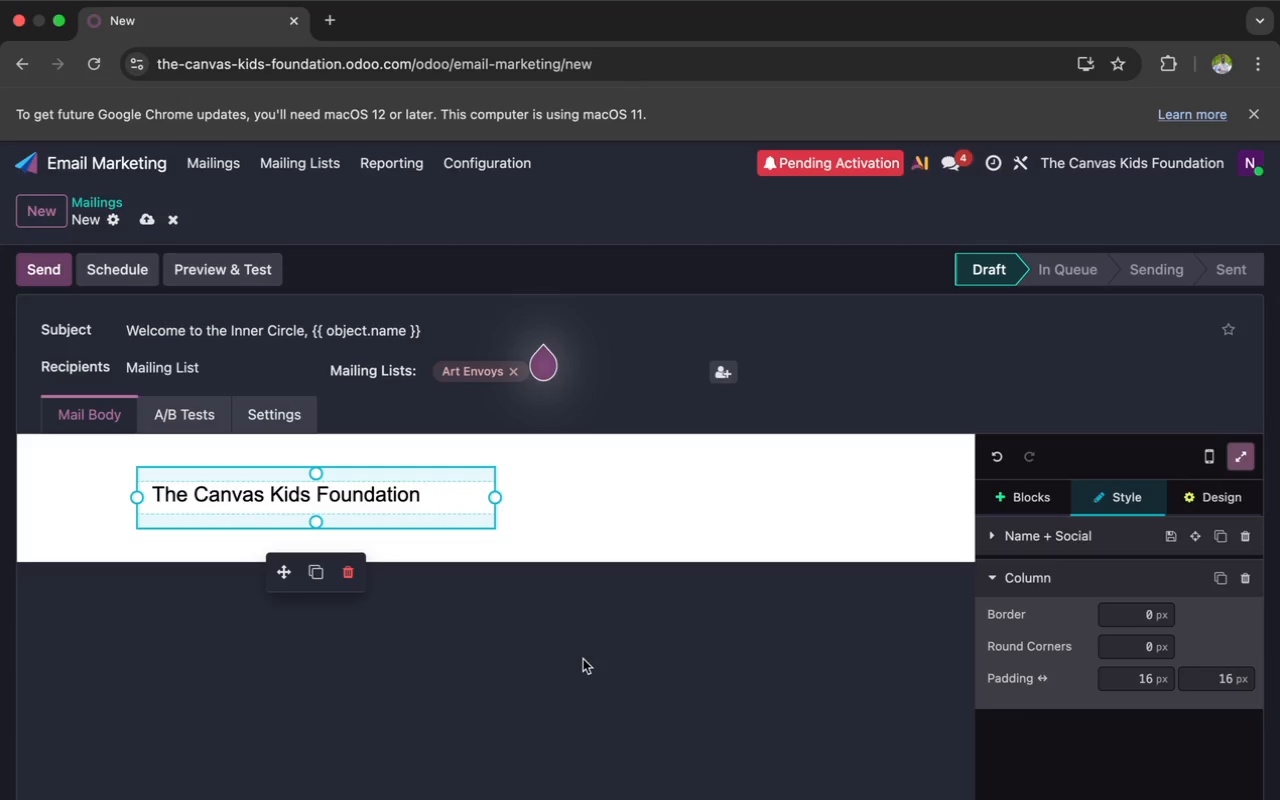 
wait(10.69)
 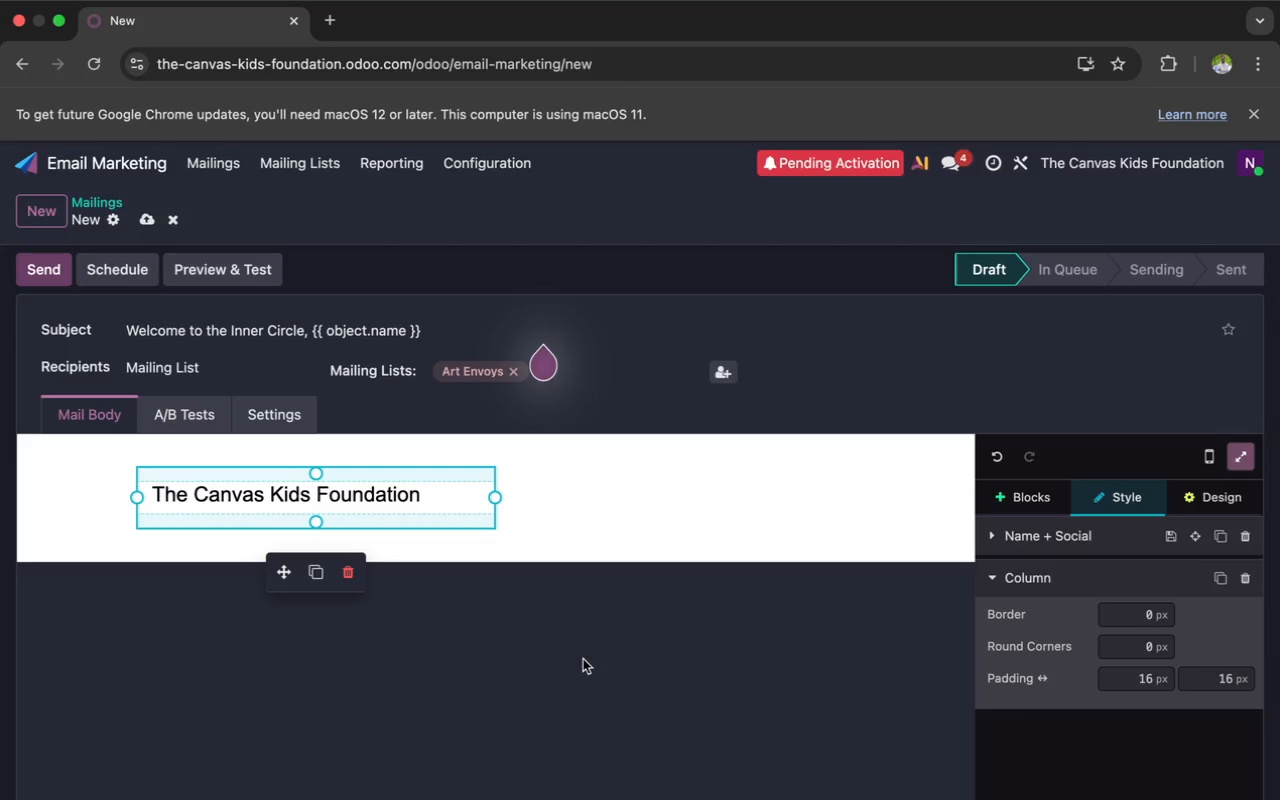 
left_click([1032, 492])
 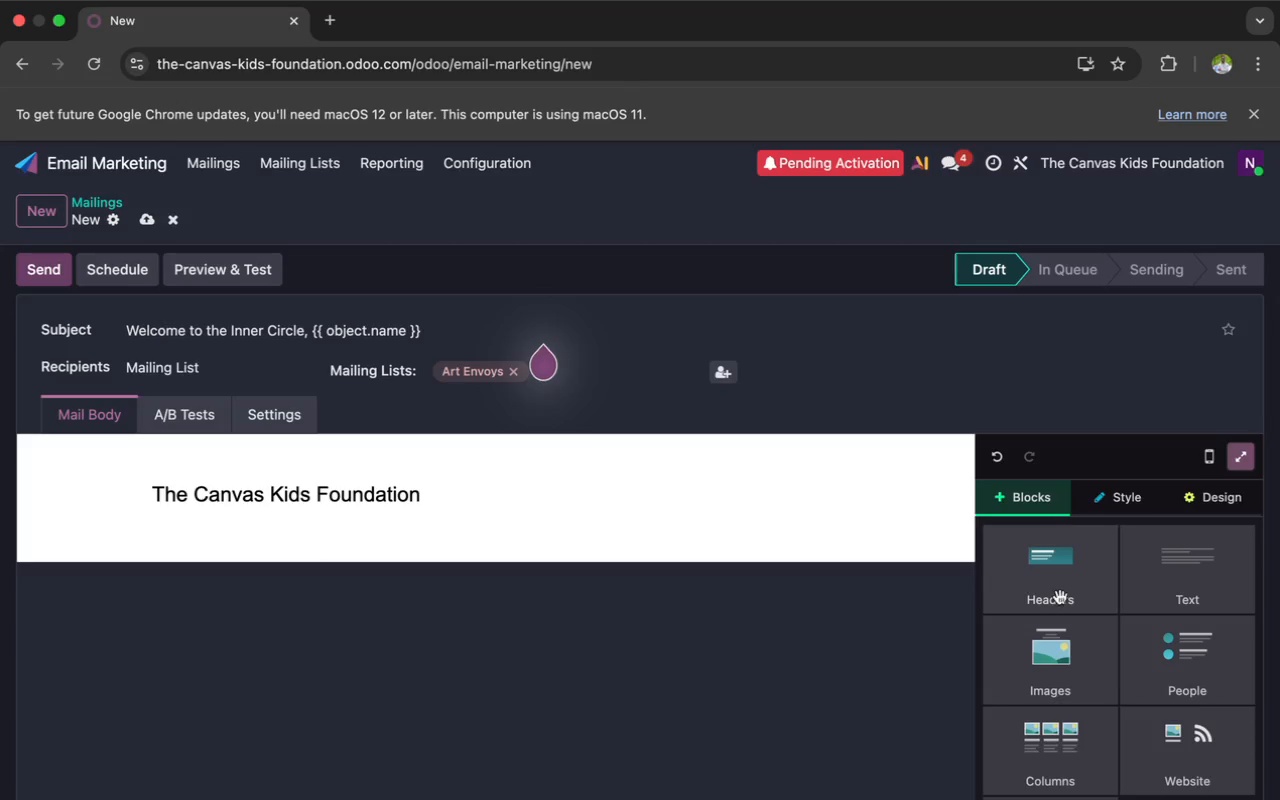 
mouse_move([1079, 644])
 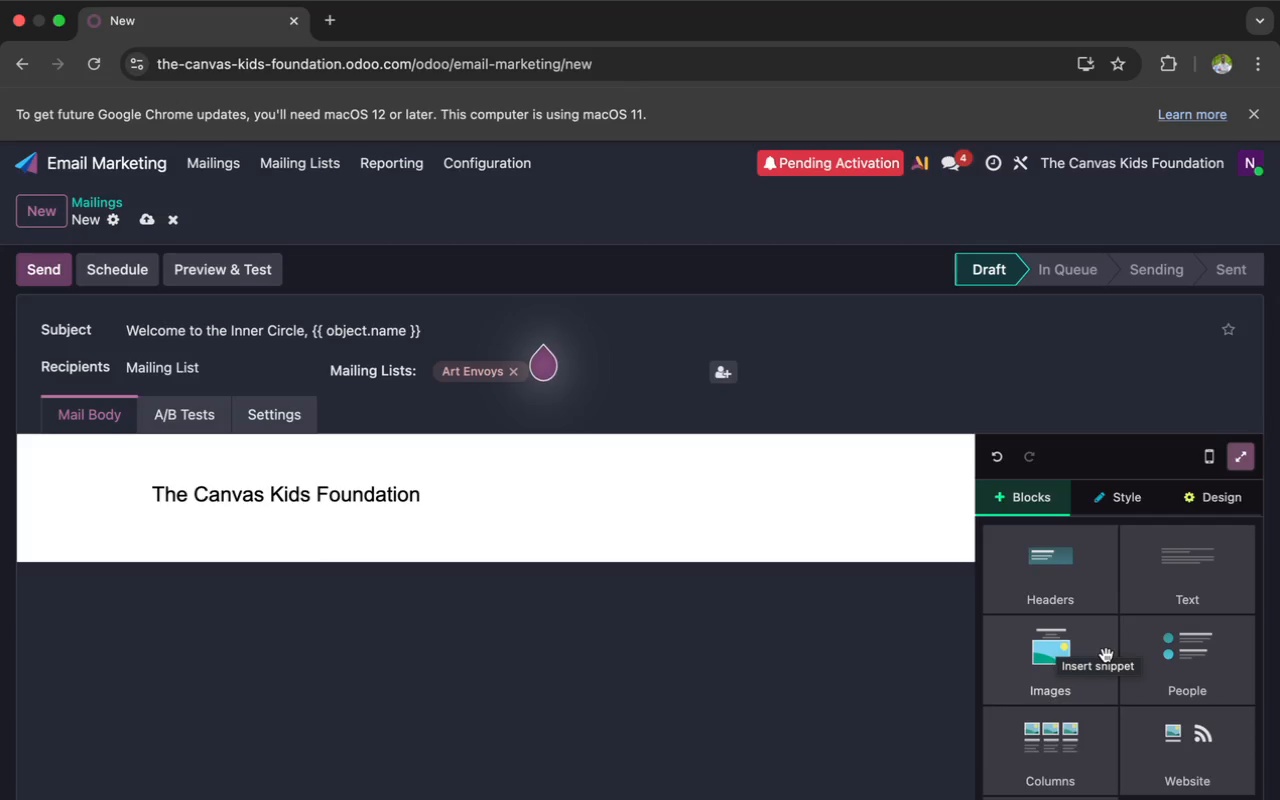 
scroll: coordinate [1106, 655], scroll_direction: down, amount: 1.0
 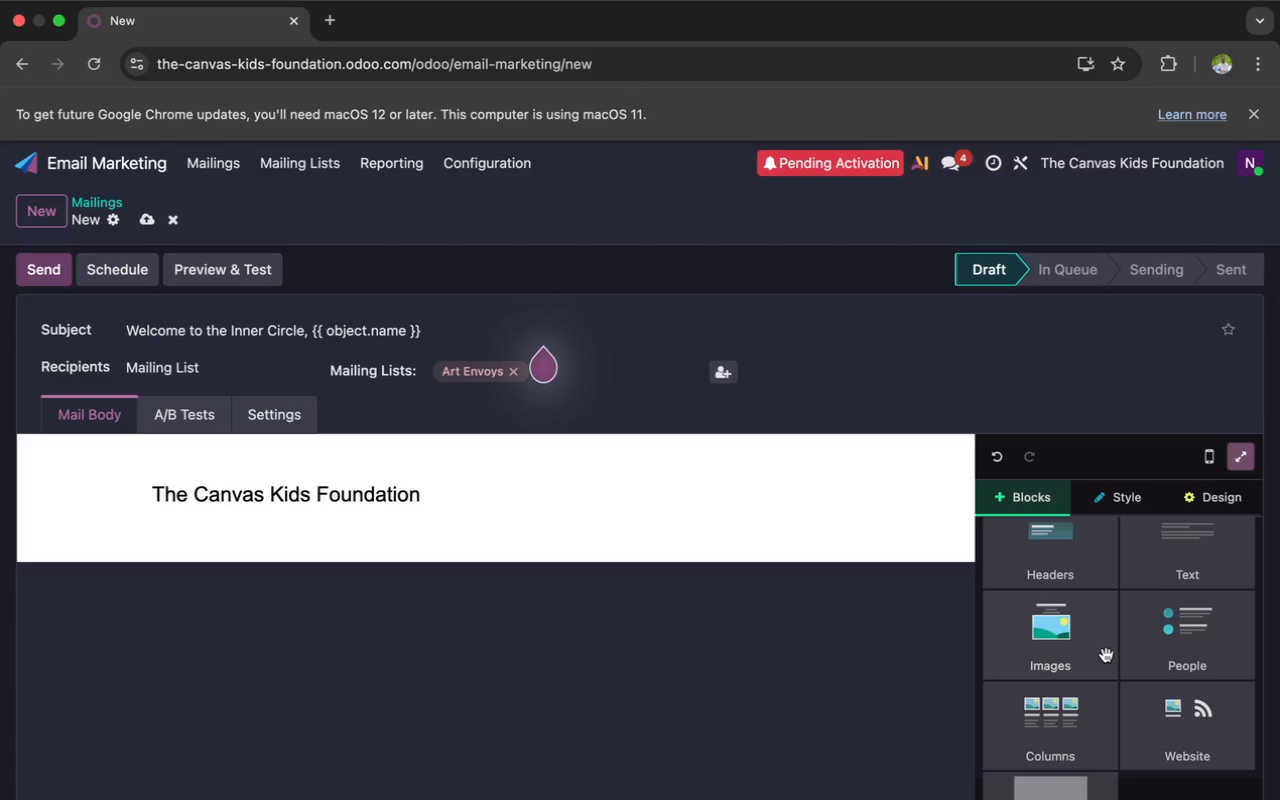 
wait(18.99)
 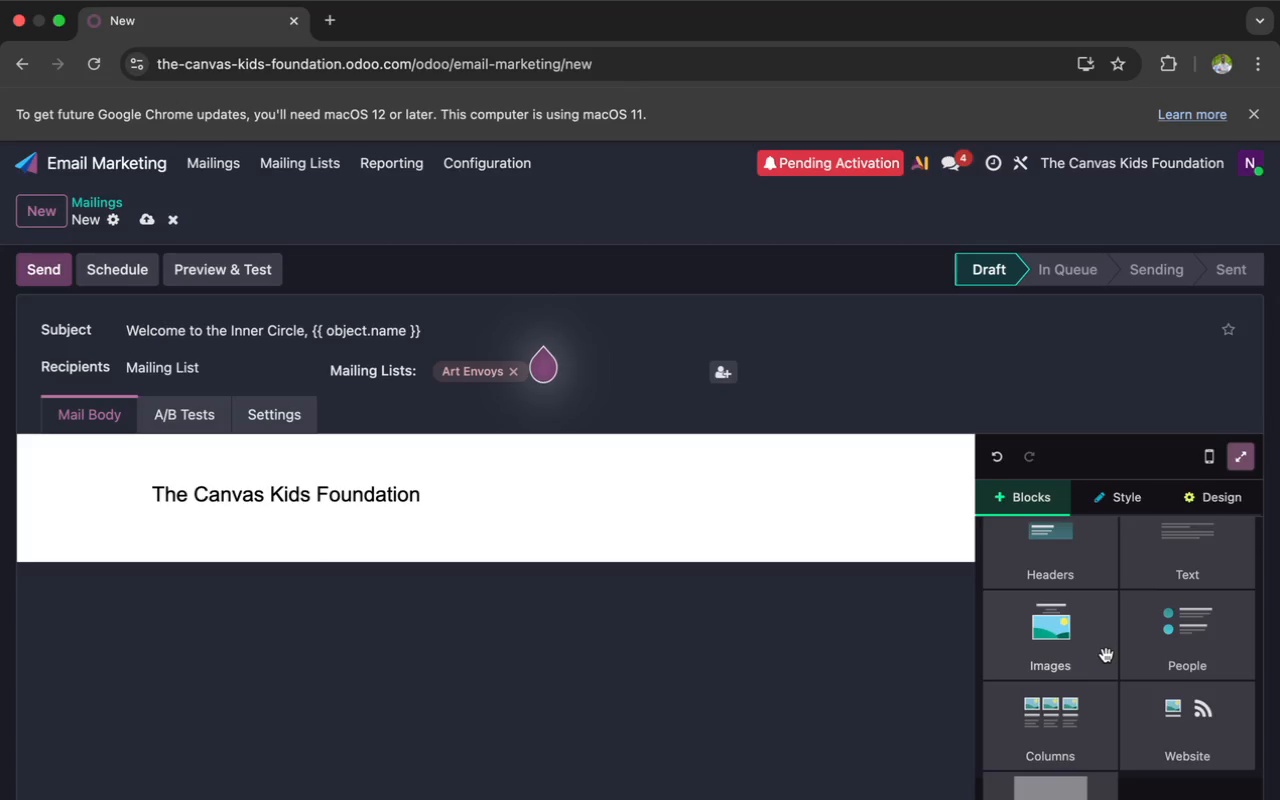 
left_click([1074, 659])
 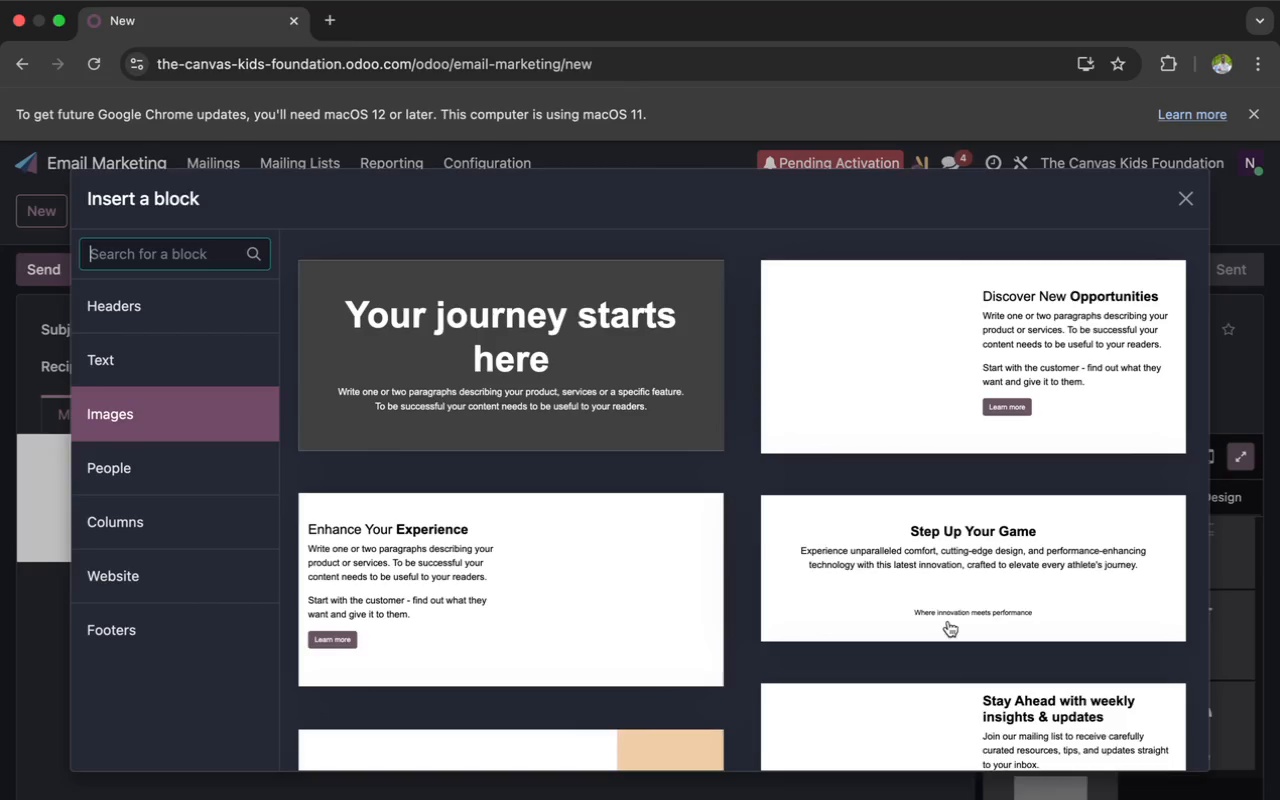 
wait(6.57)
 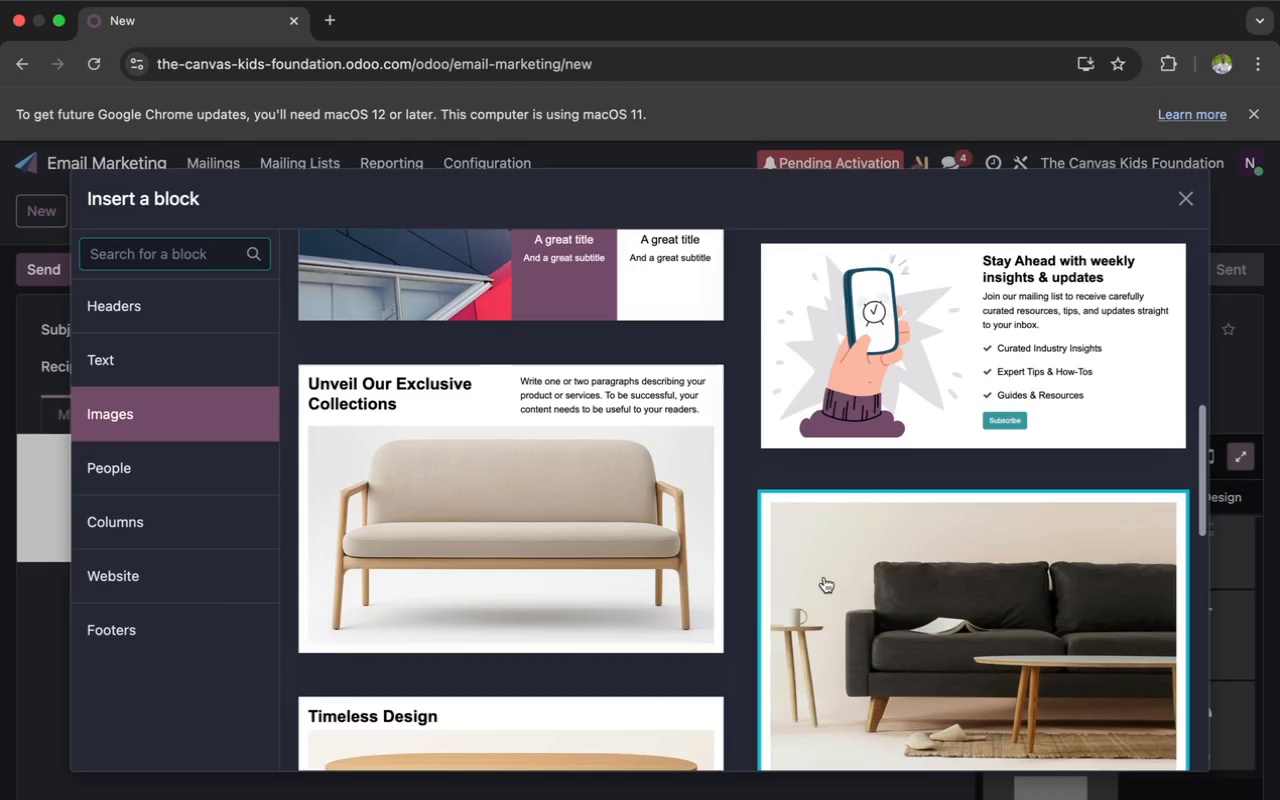 
left_click([824, 577])
 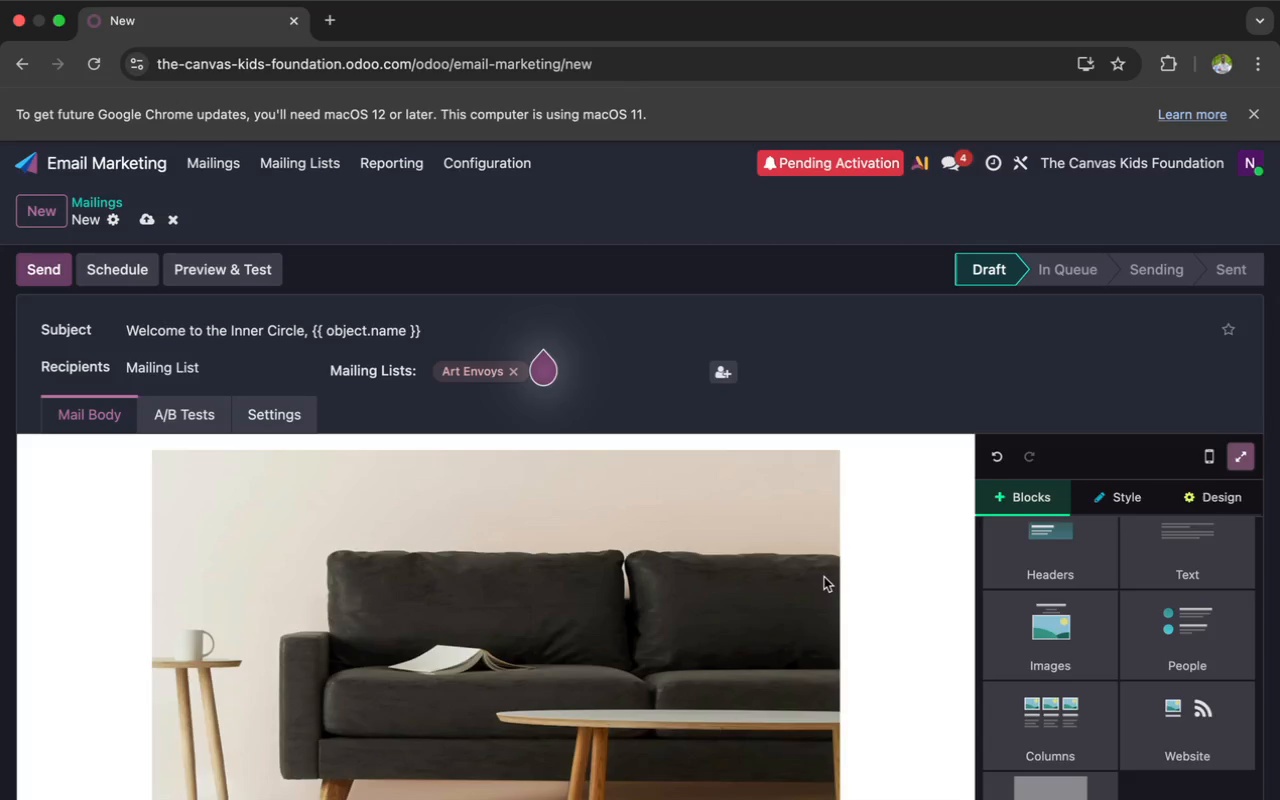 
scroll: coordinate [824, 577], scroll_direction: down, amount: 74.0
 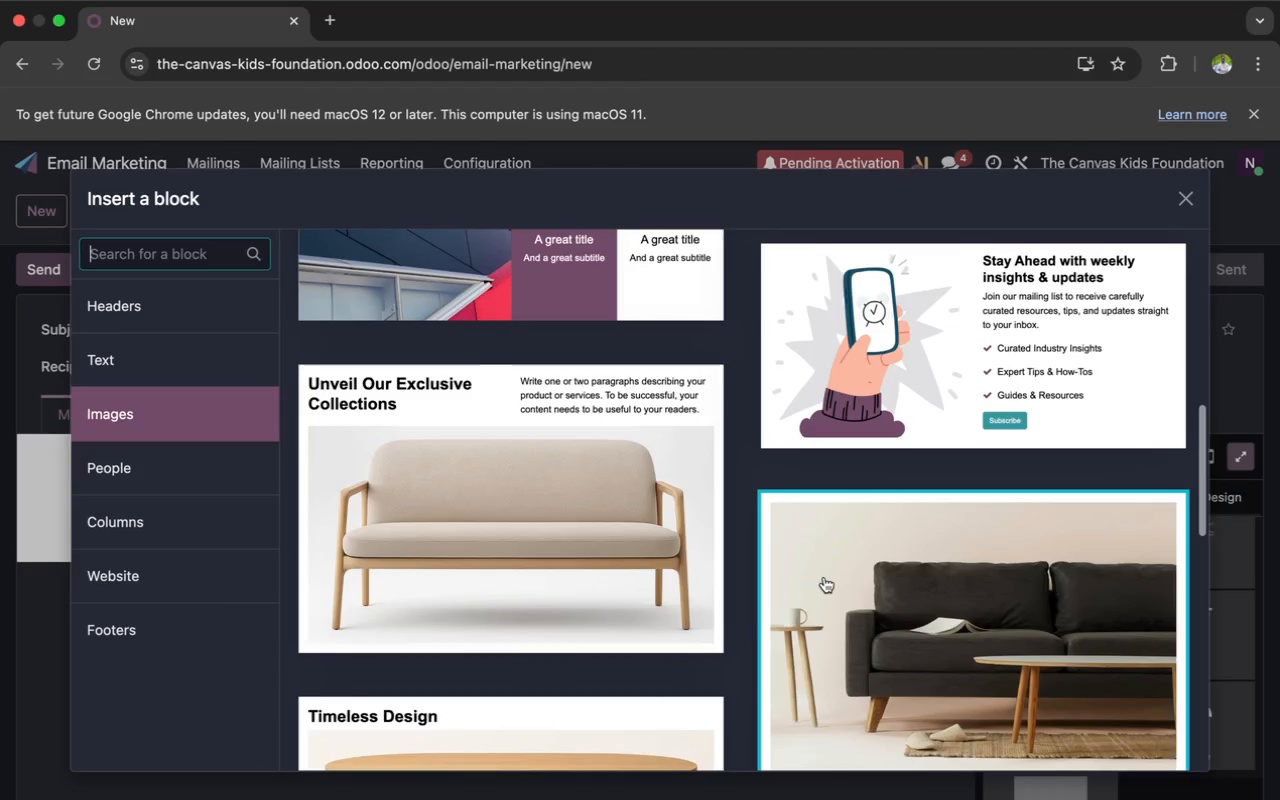 
wait(12.79)
 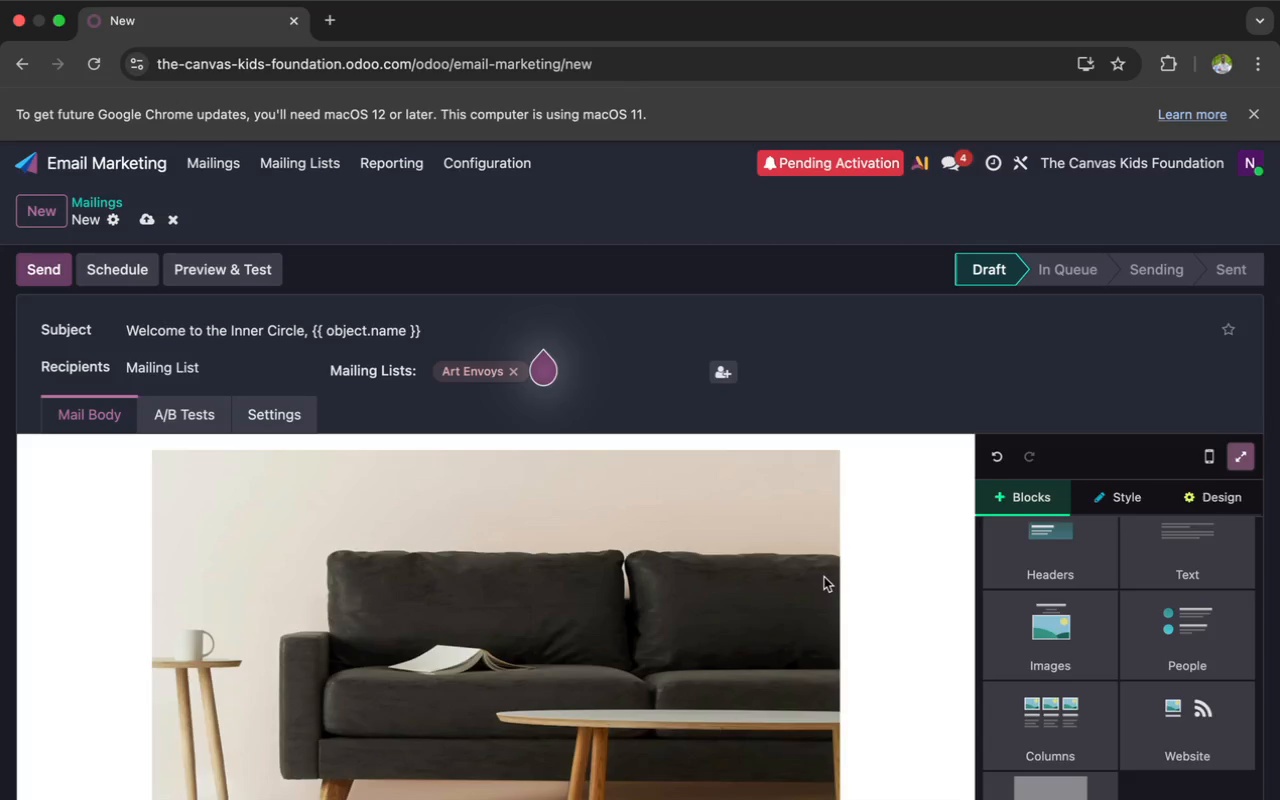 
double_click([608, 529])
 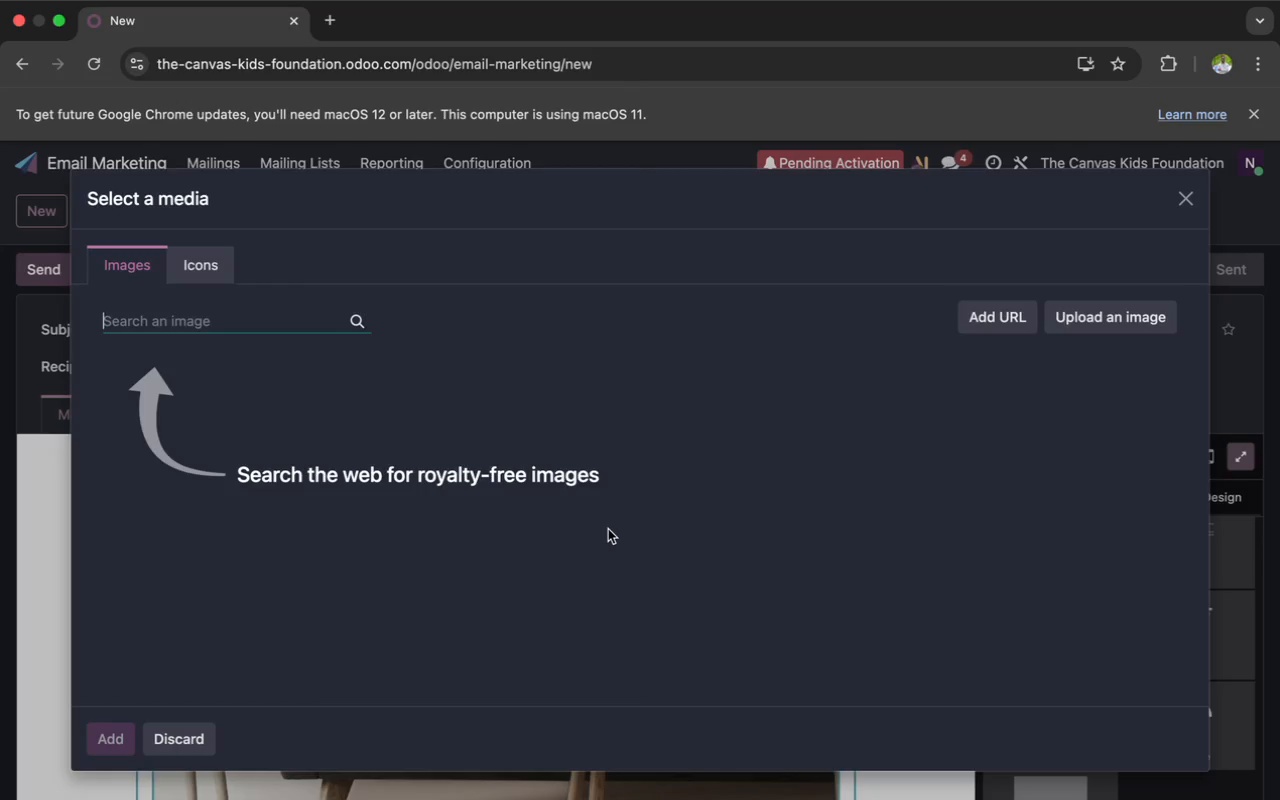 
wait(5.76)
 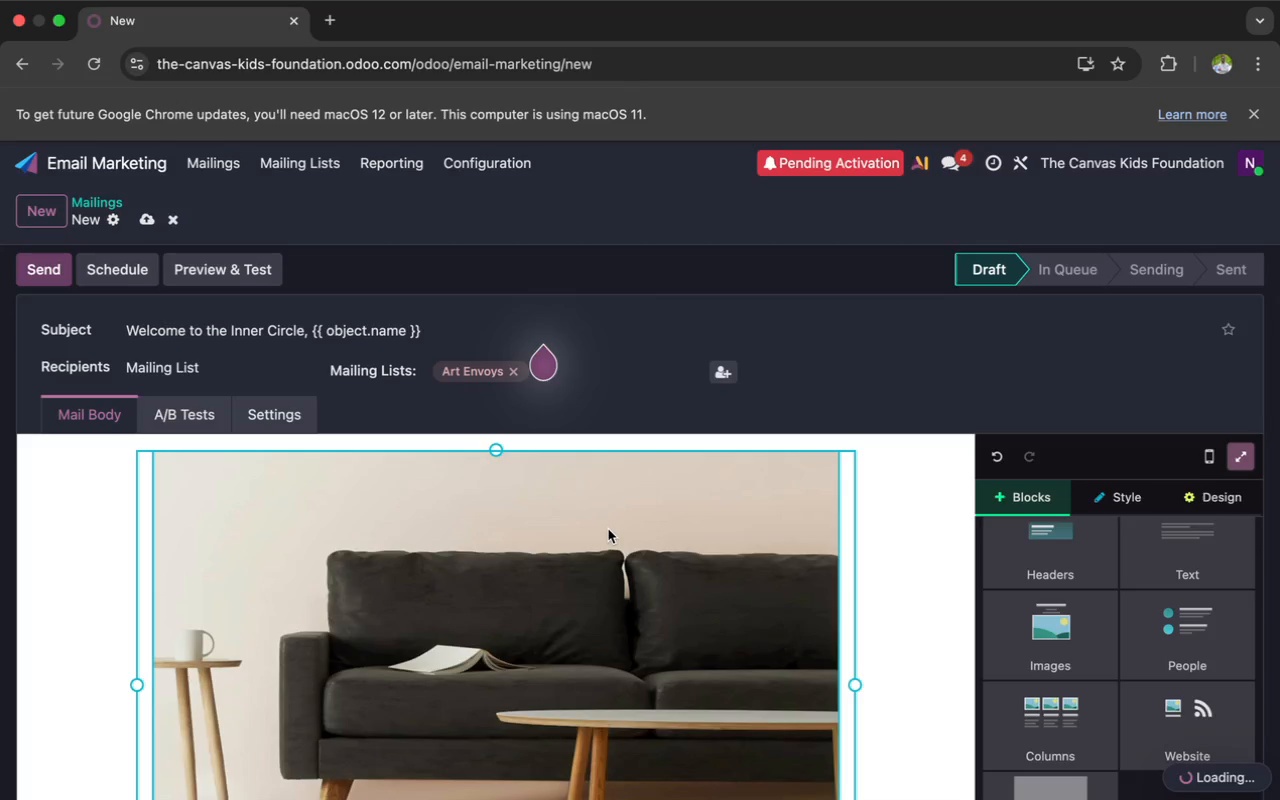 
type(student digital art)
 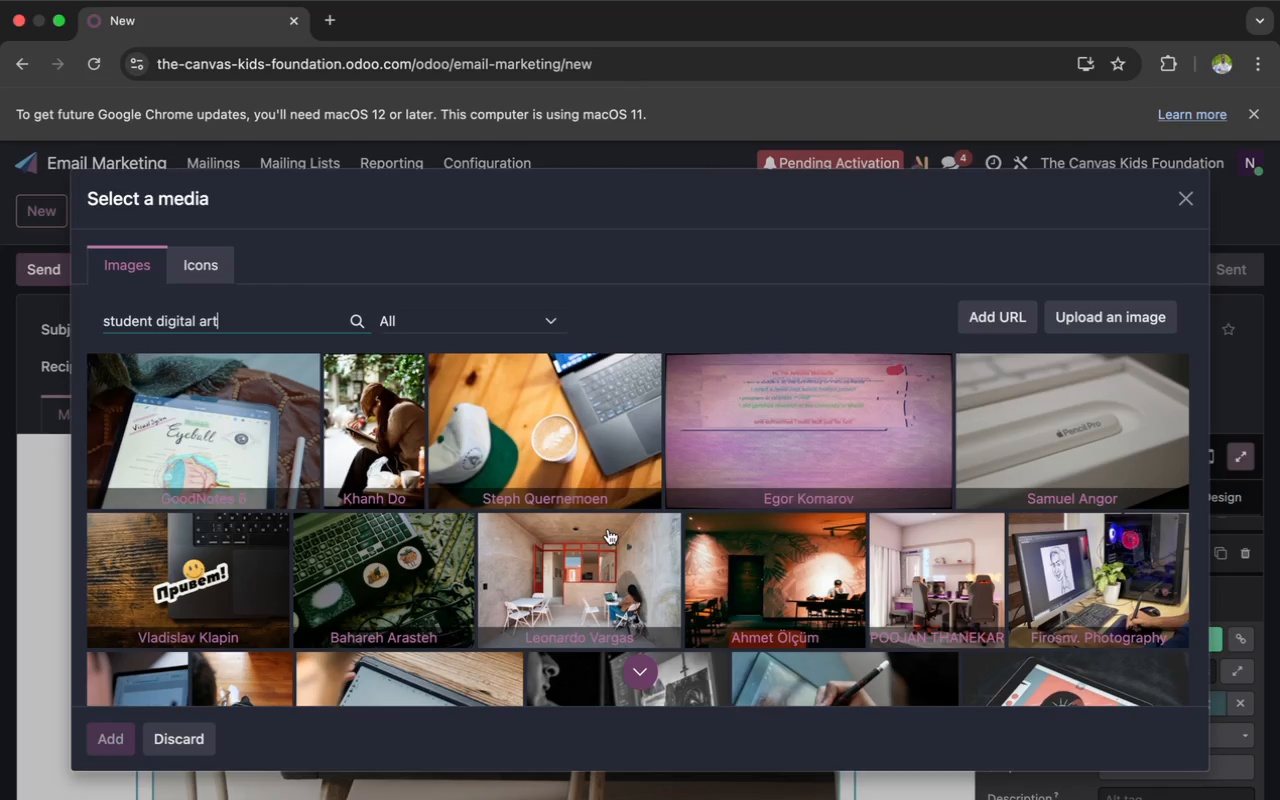 
wait(22.17)
 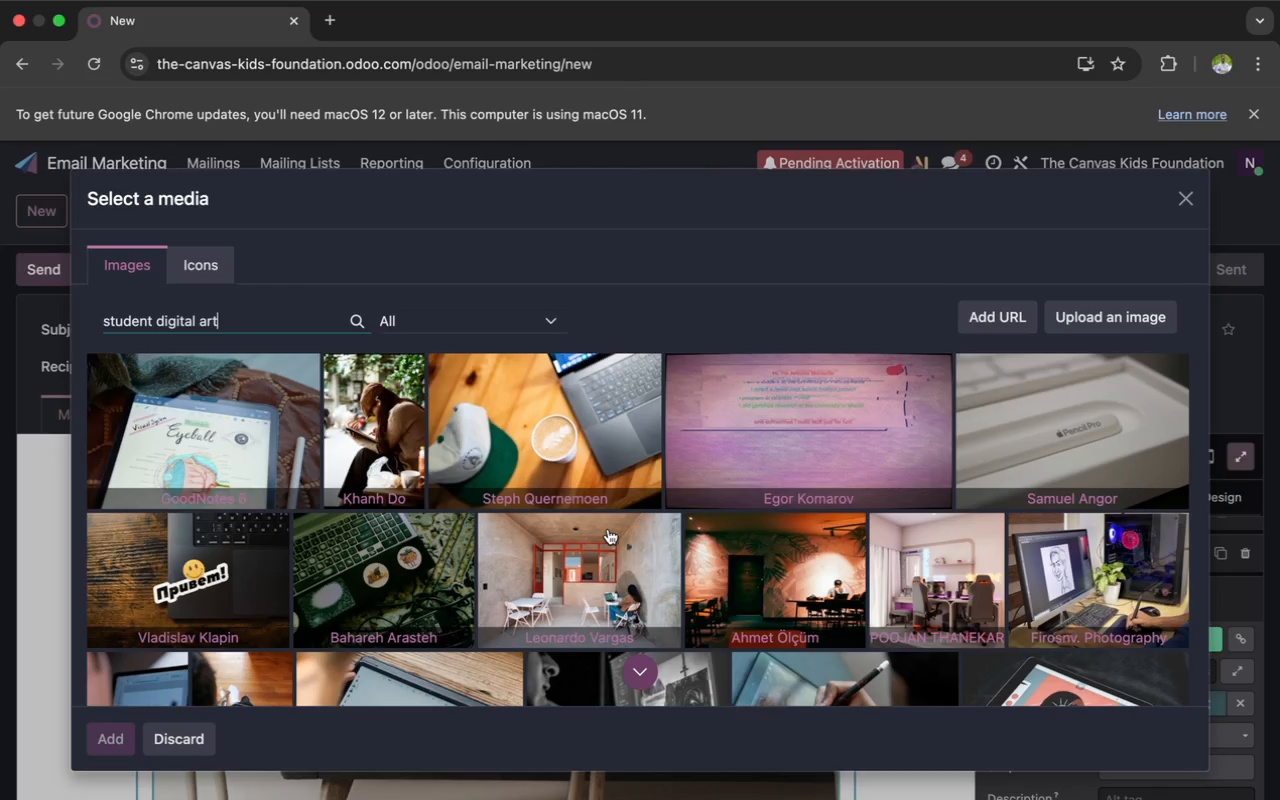 
left_click([1060, 586])
 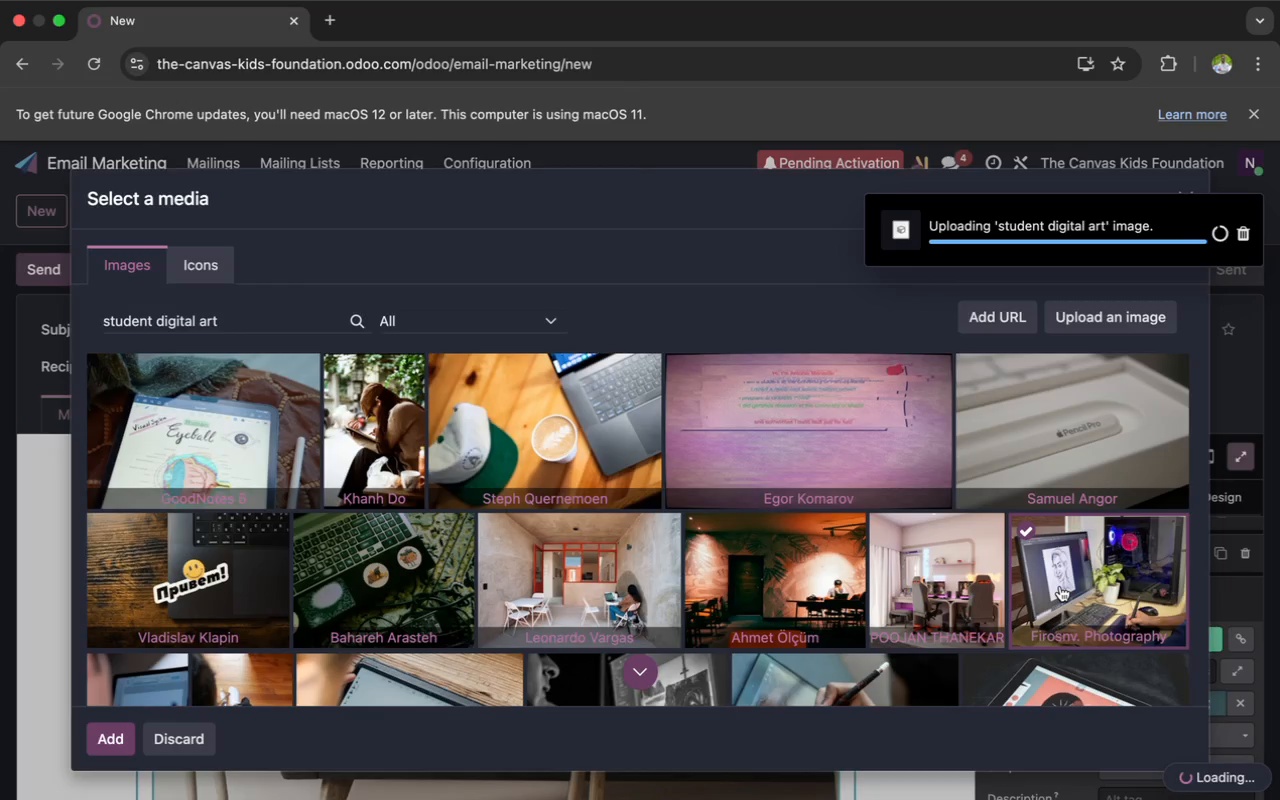 
scroll: coordinate [851, 598], scroll_direction: down, amount: 23.0
 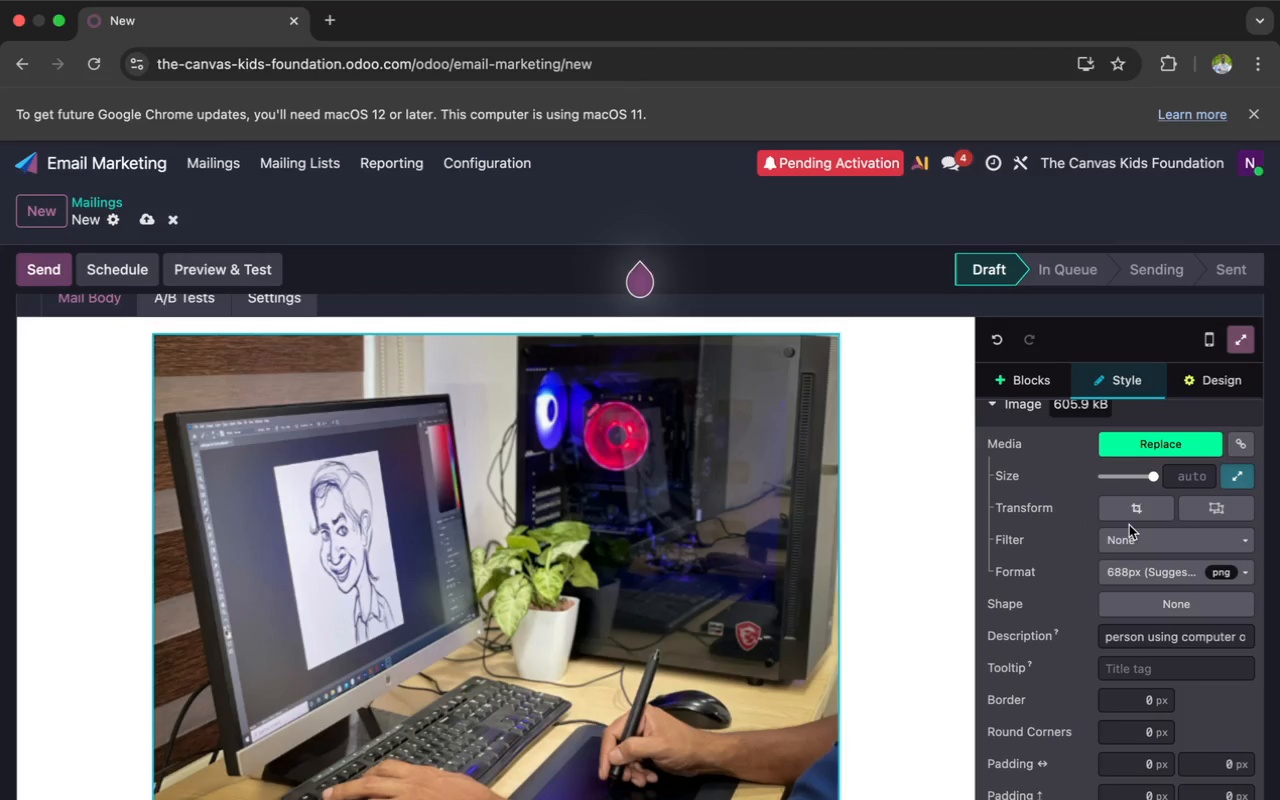 
left_click([1146, 498])
 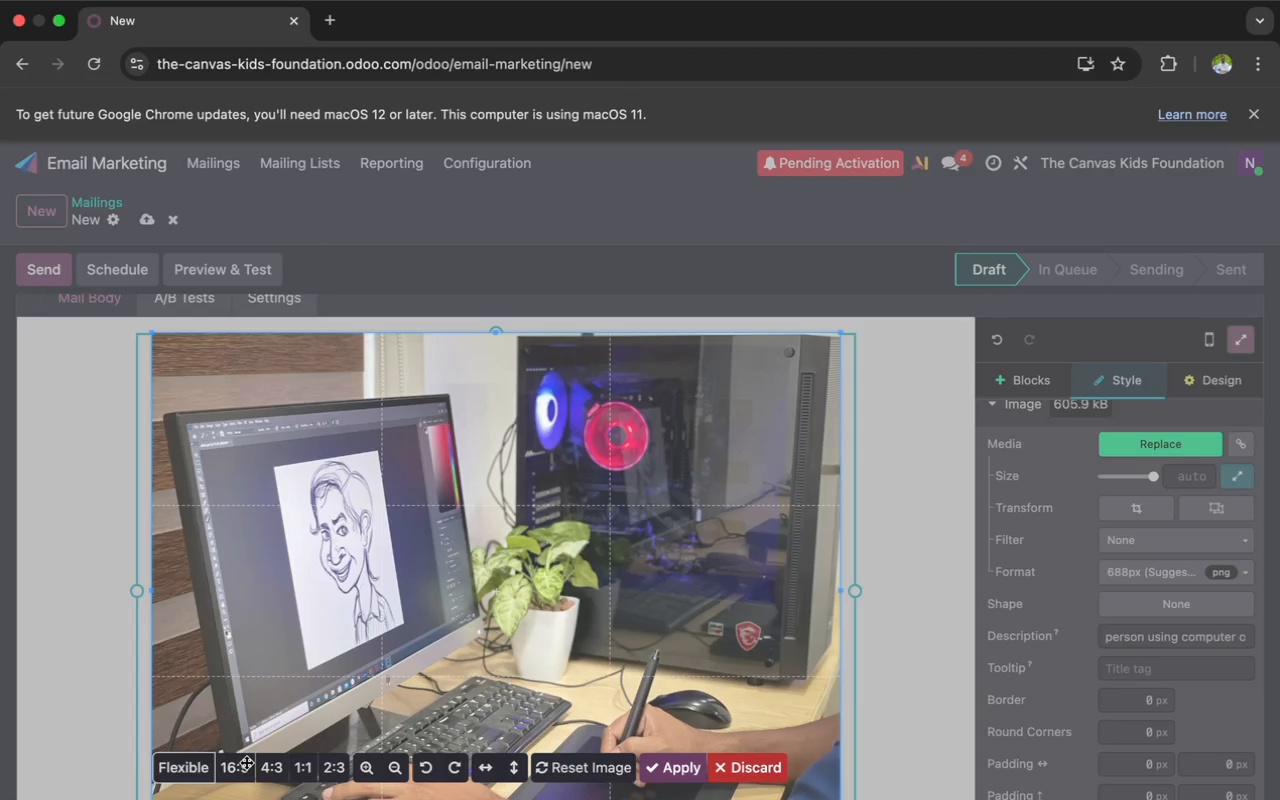 
left_click([237, 766])
 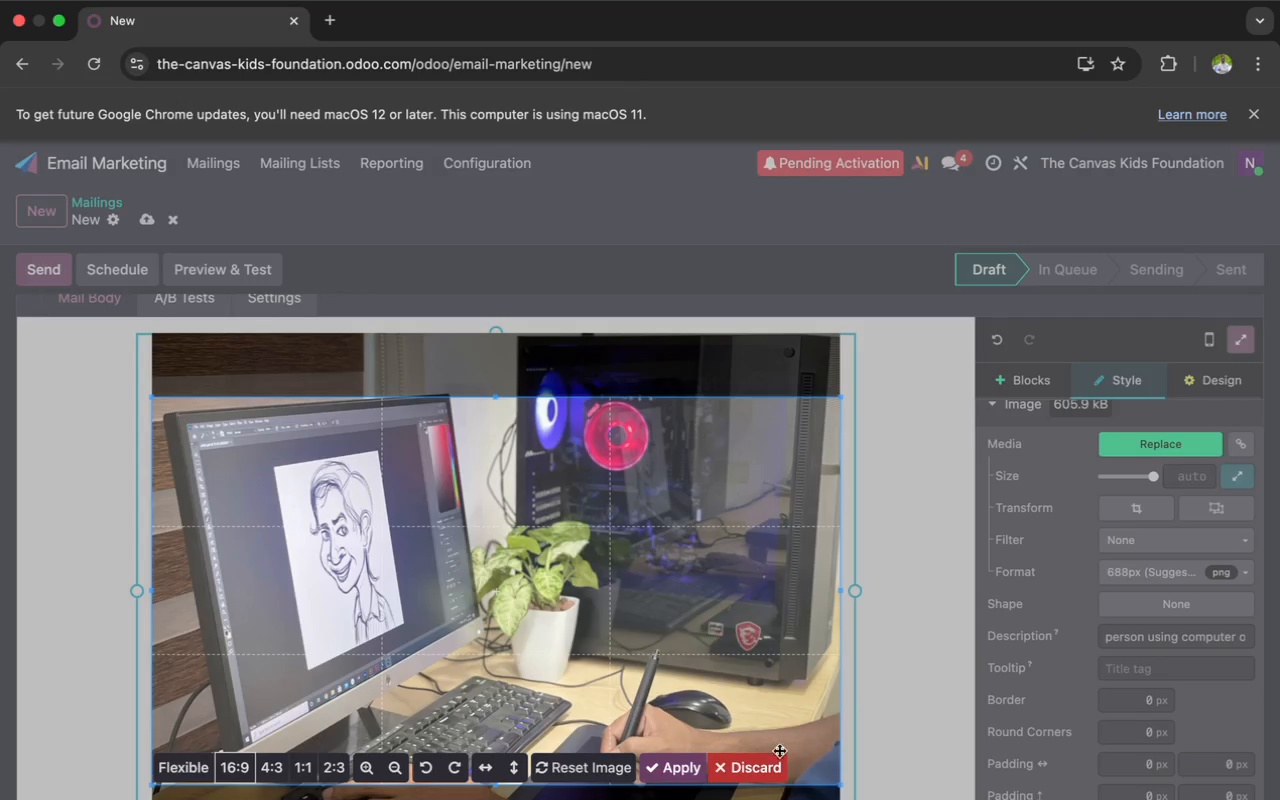 
left_click([680, 768])
 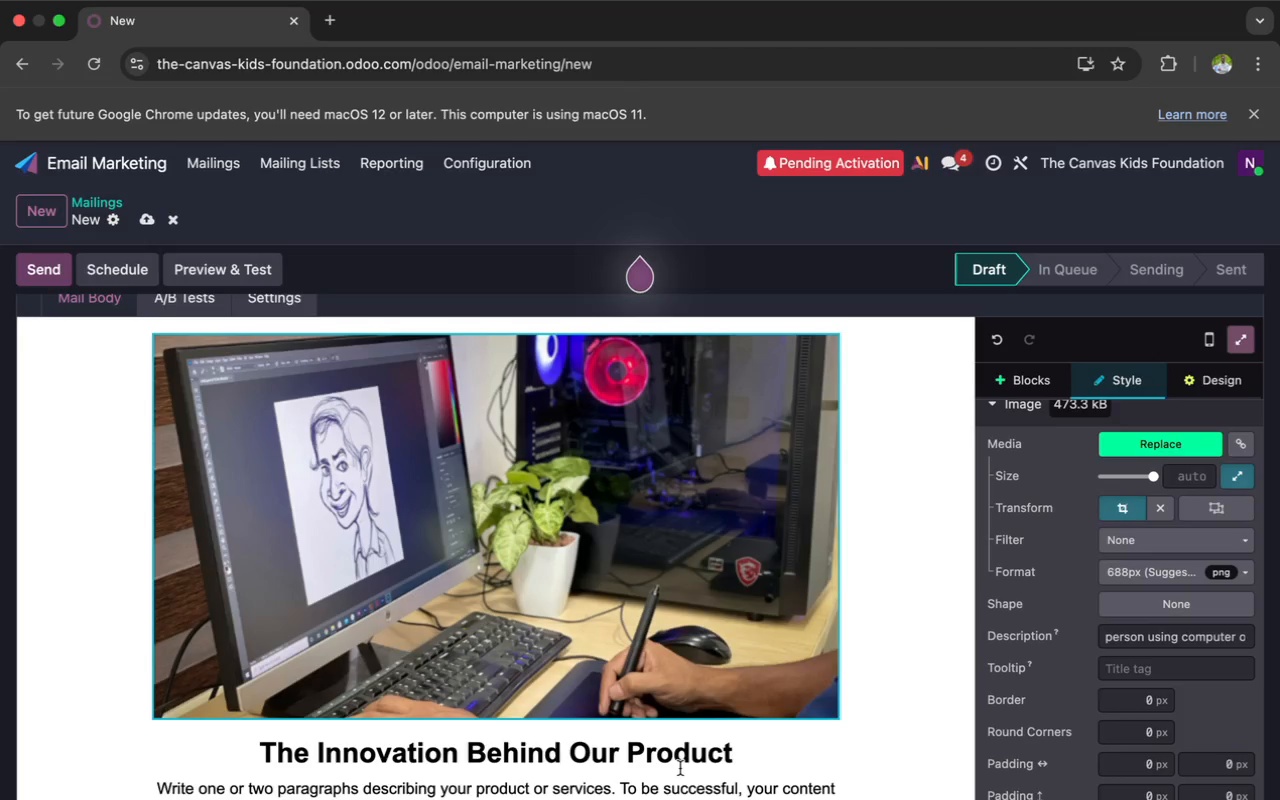 
scroll: coordinate [680, 768], scroll_direction: down, amount: 51.0
 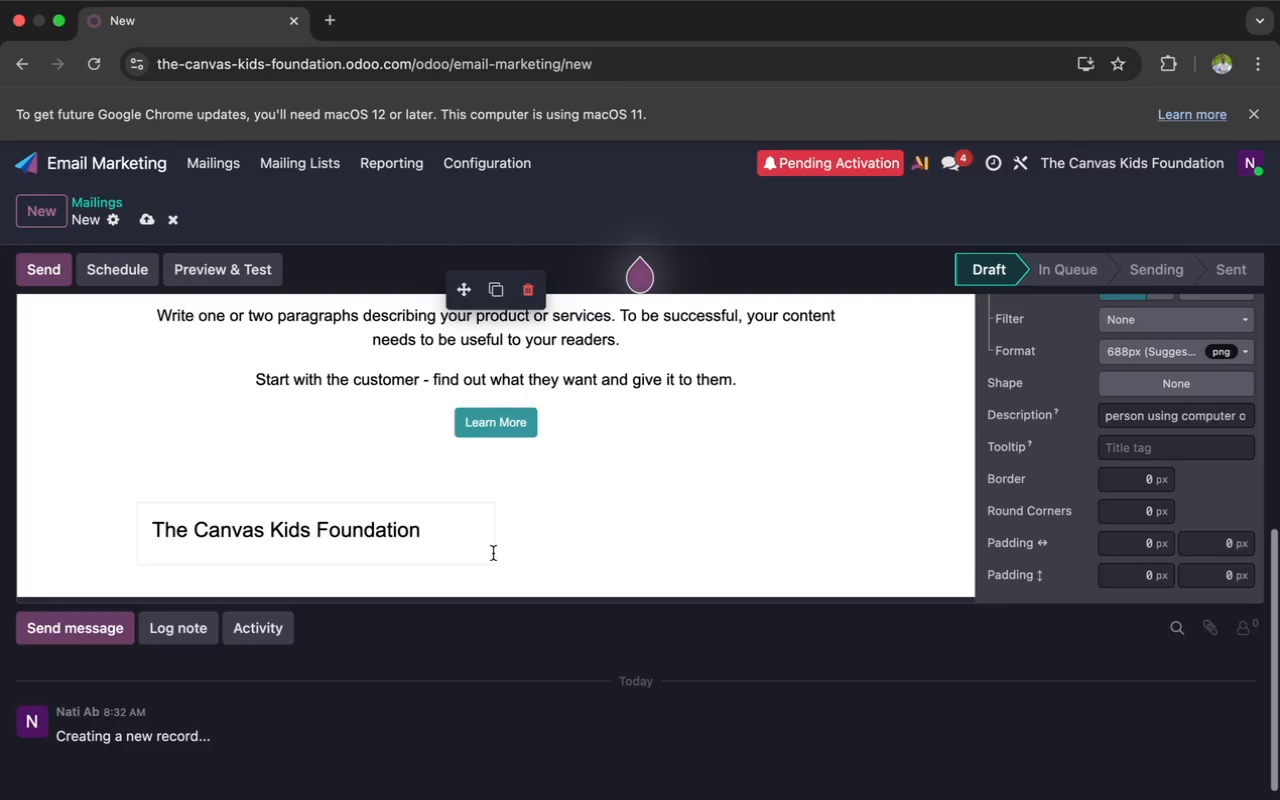 
left_click([493, 553])
 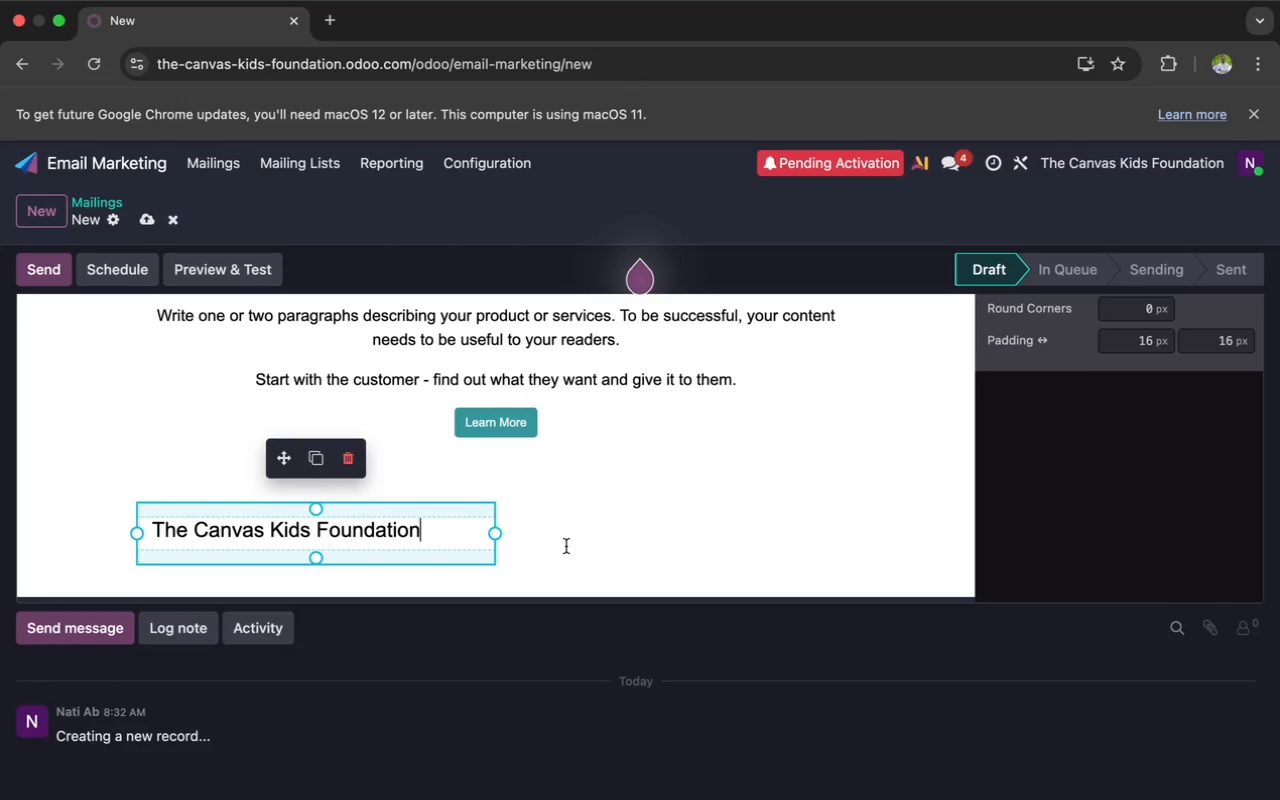 
left_click([567, 546])
 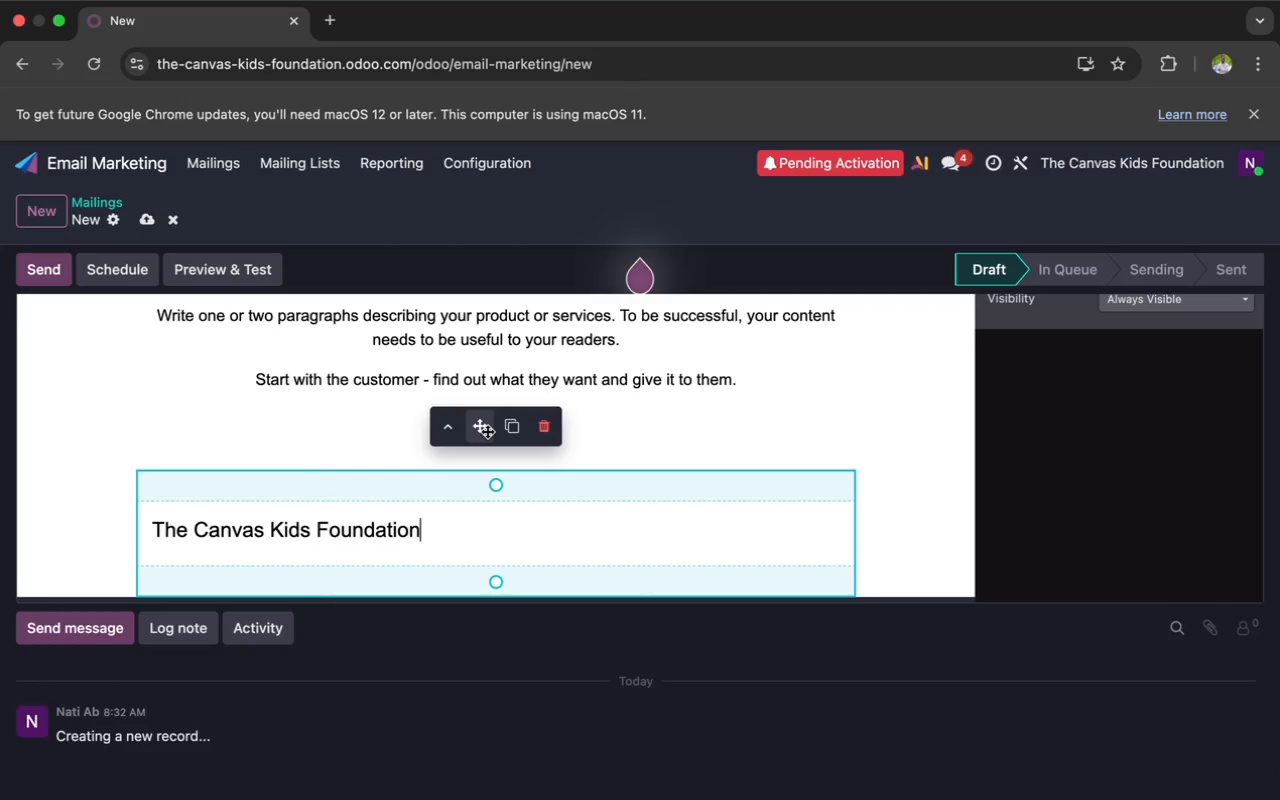 
left_click_drag(start_coordinate=[487, 431], to_coordinate=[489, 320])
 